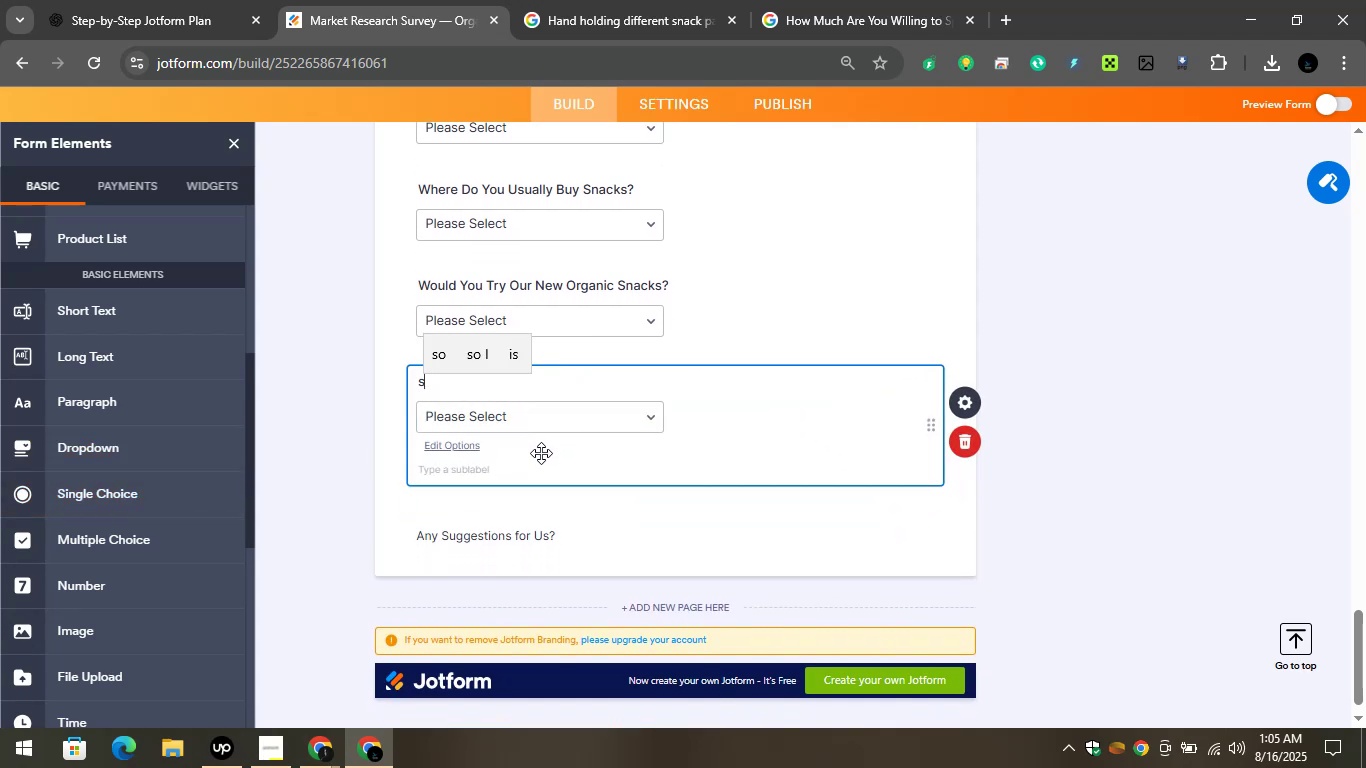 
key(Backspace)
 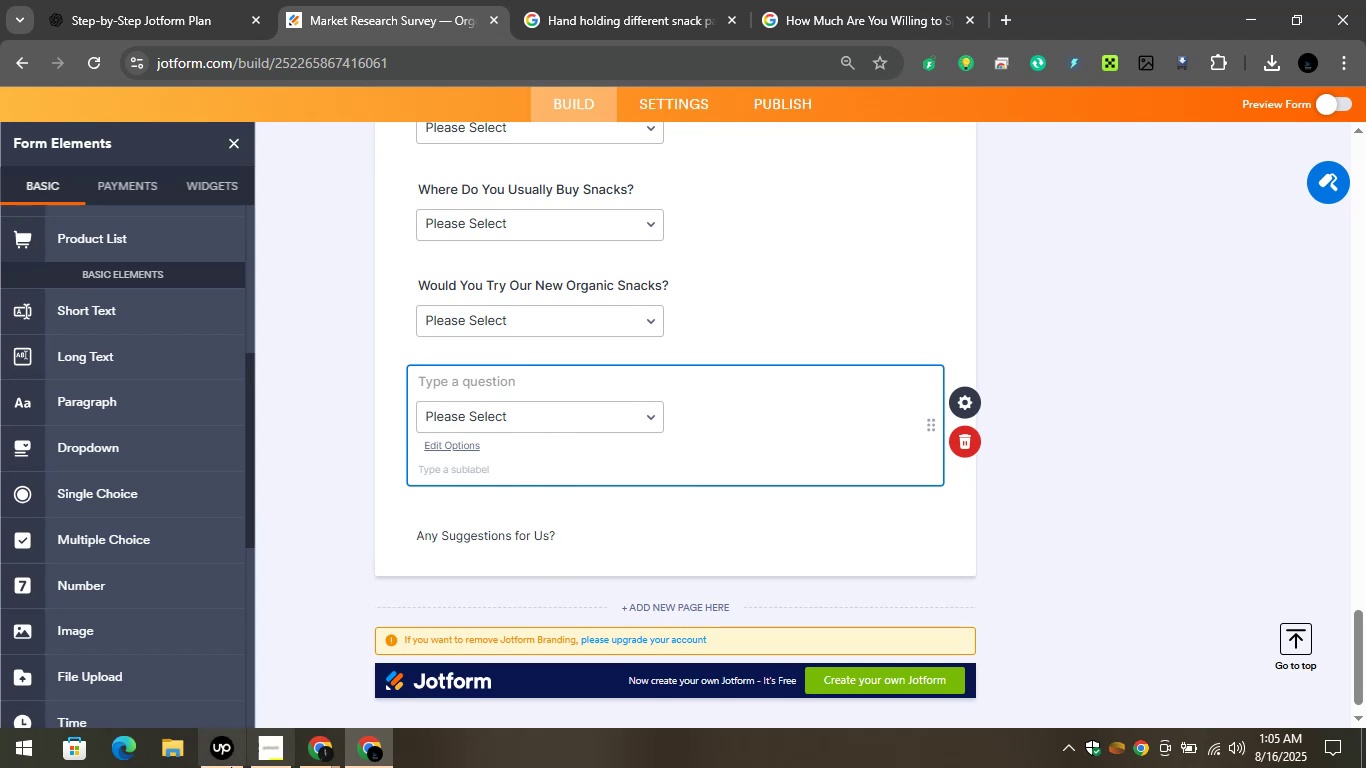 
left_click([308, 751])
 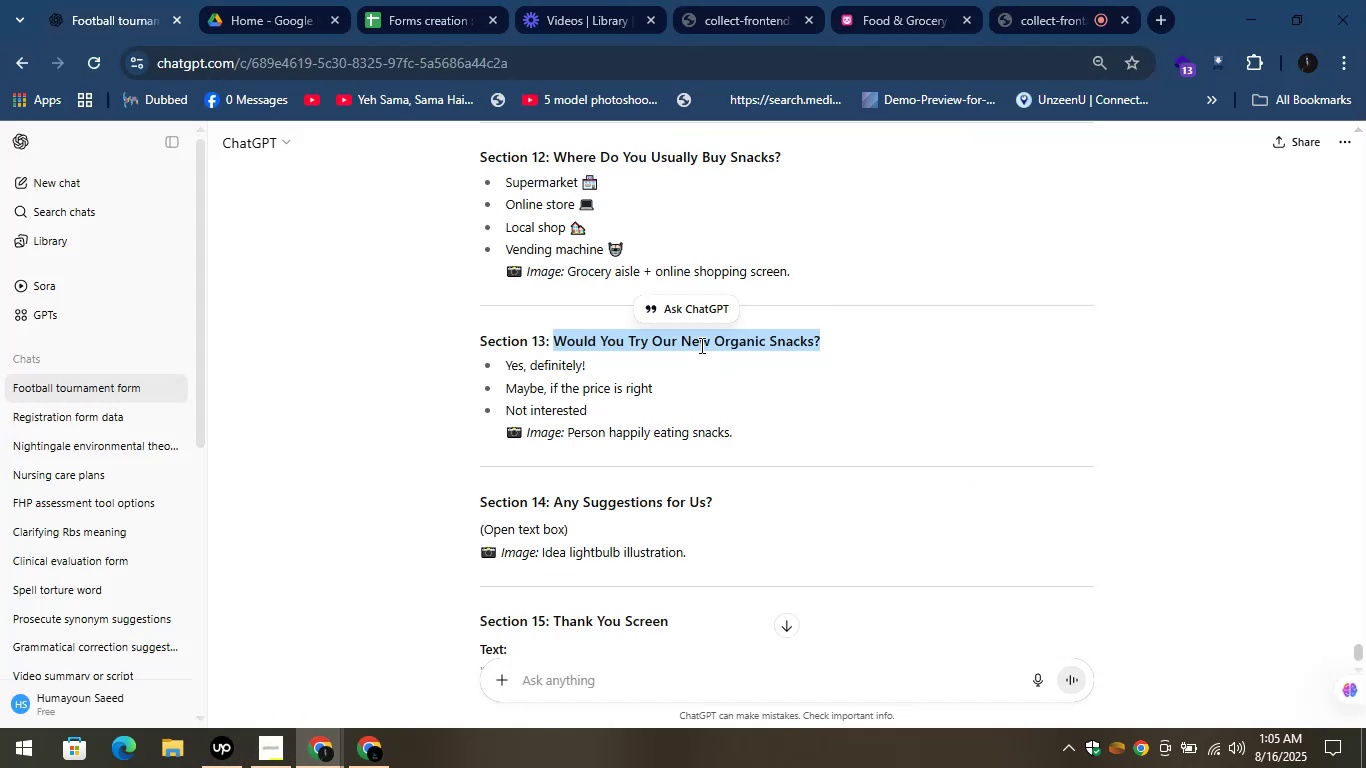 
left_click([734, 364])
 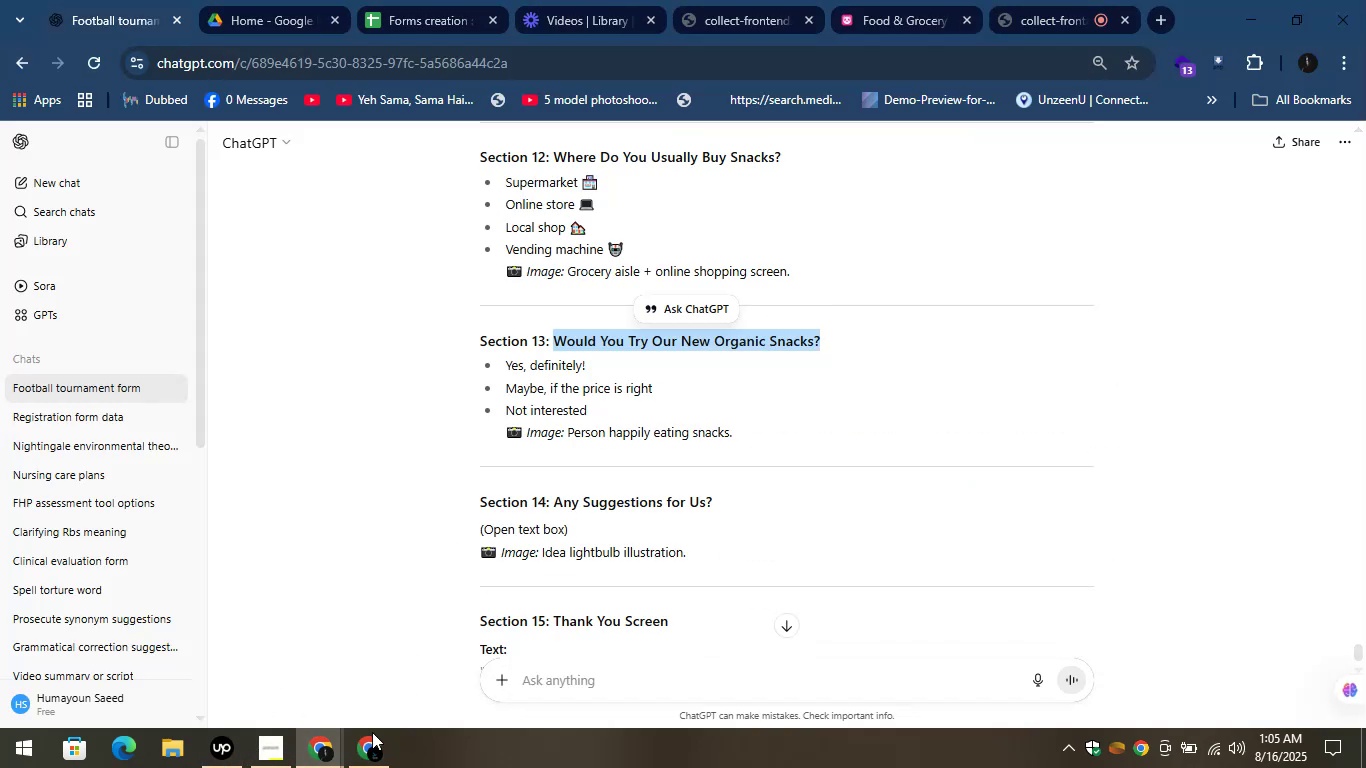 
left_click([372, 732])
 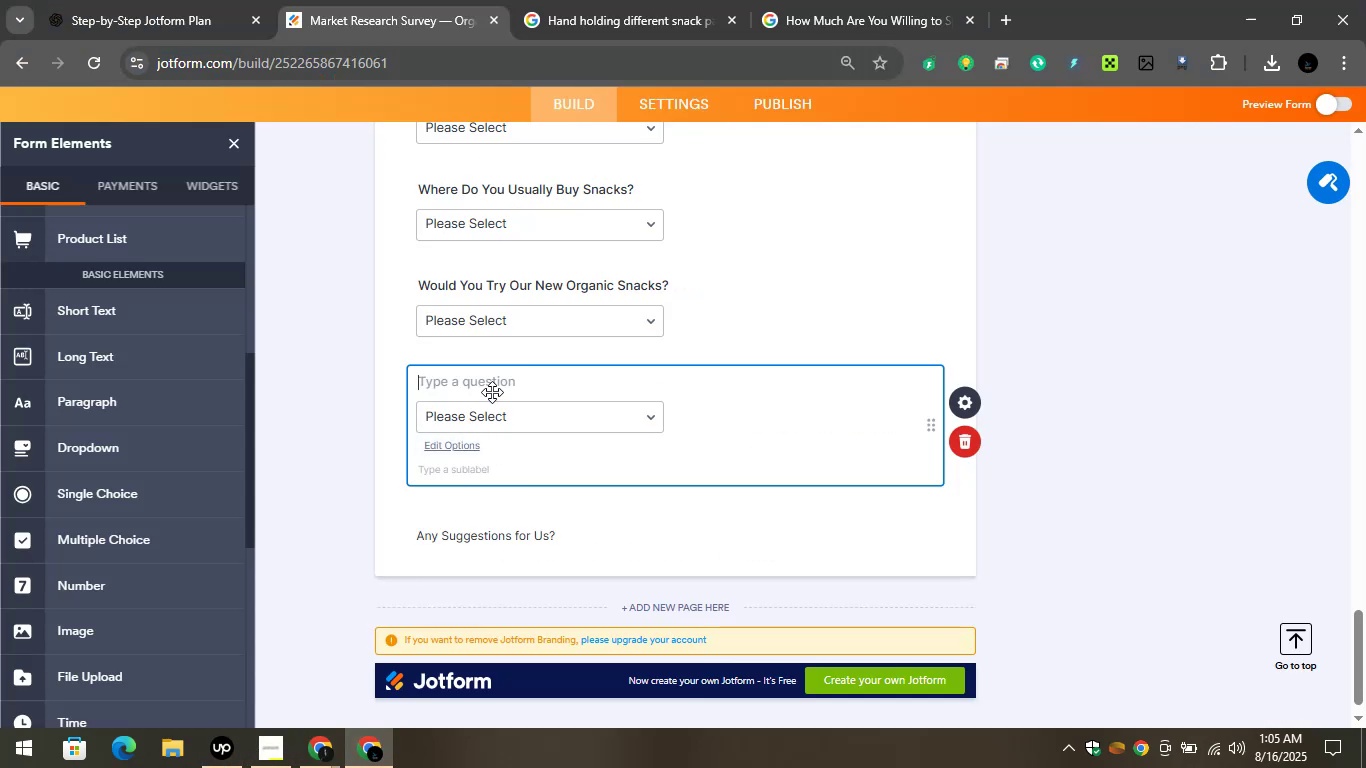 
key(Control+V)
 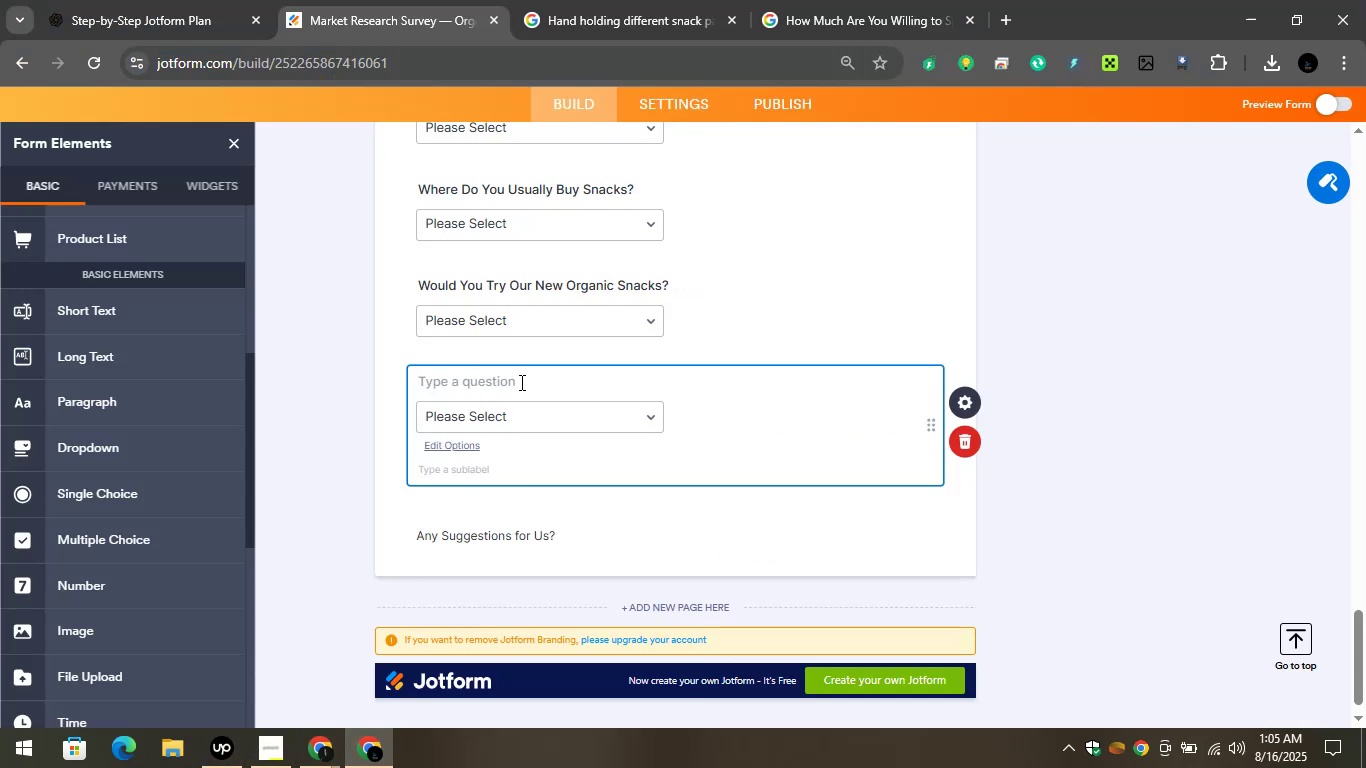 
left_click([521, 379])
 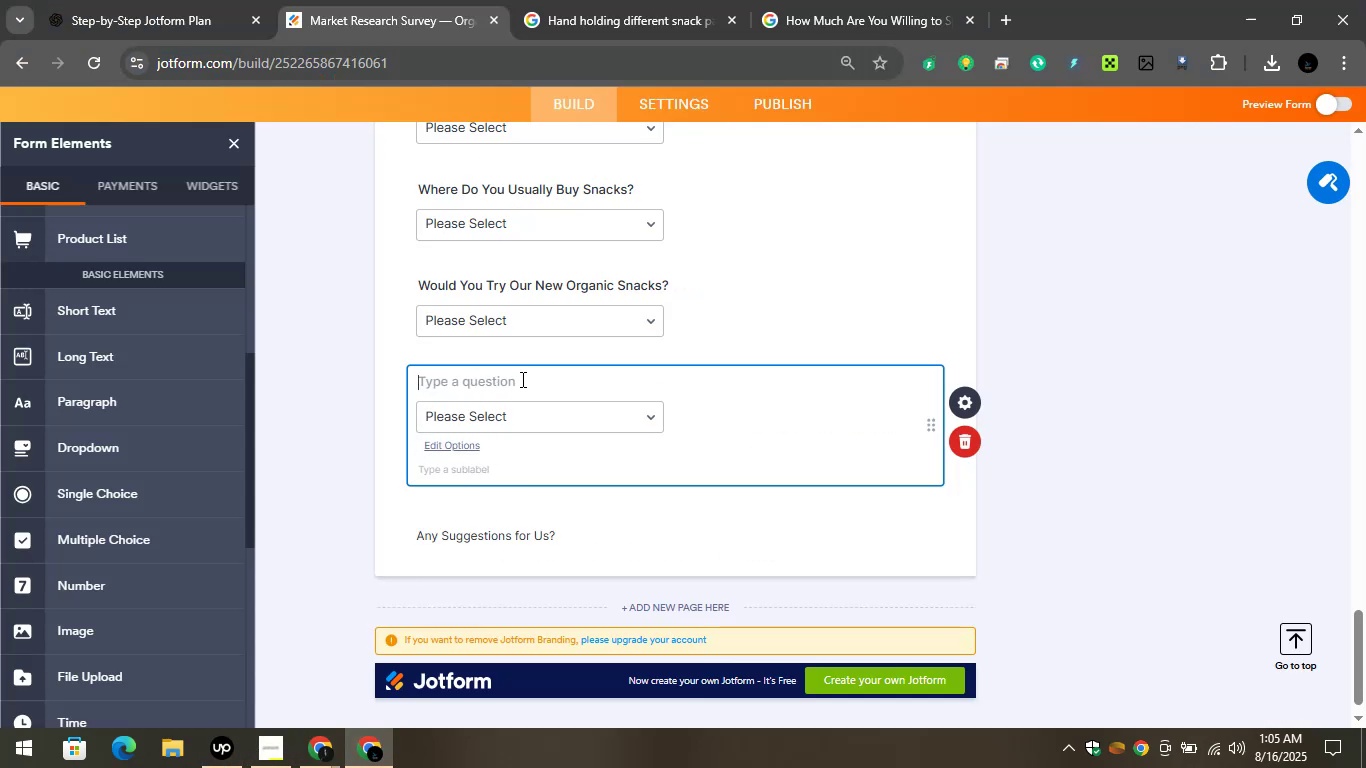 
hold_key(key=ControlLeft, duration=0.84)
 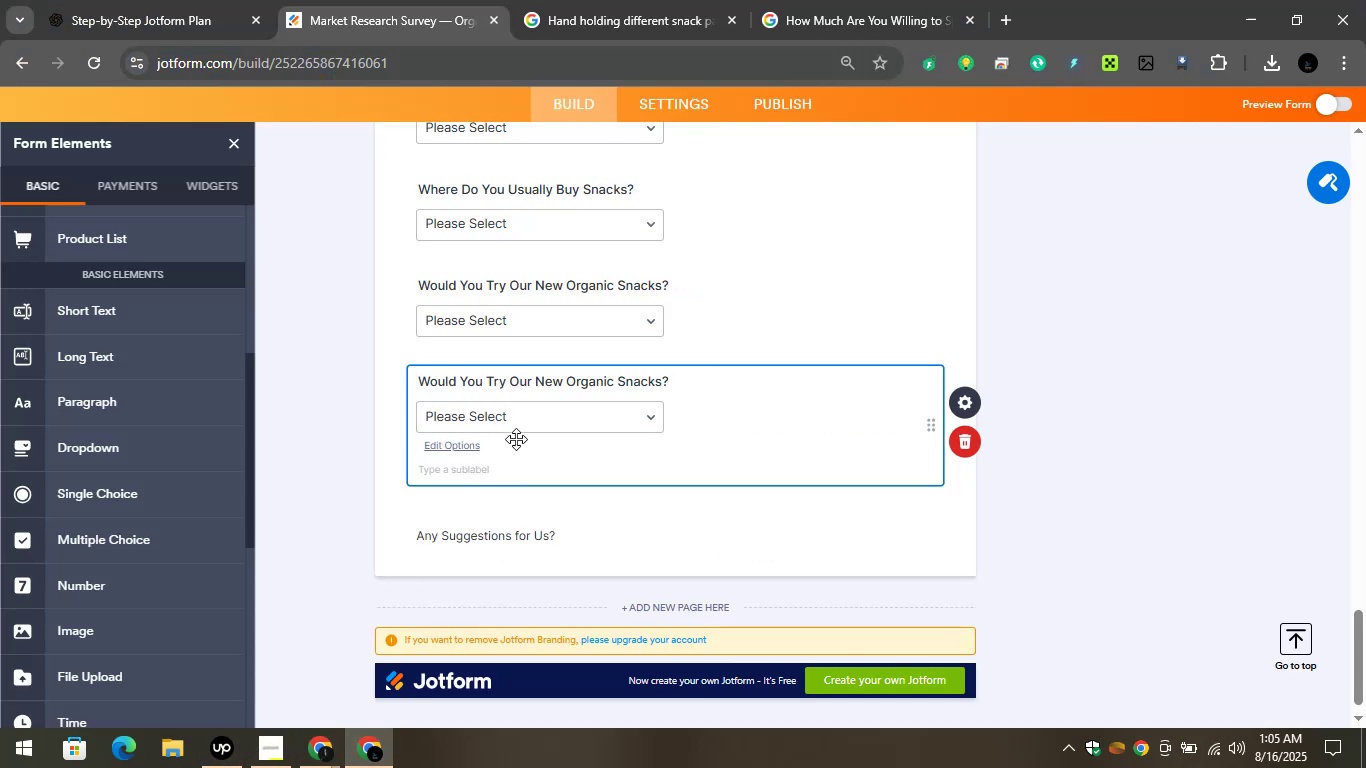 
hold_key(key=V, duration=0.33)
 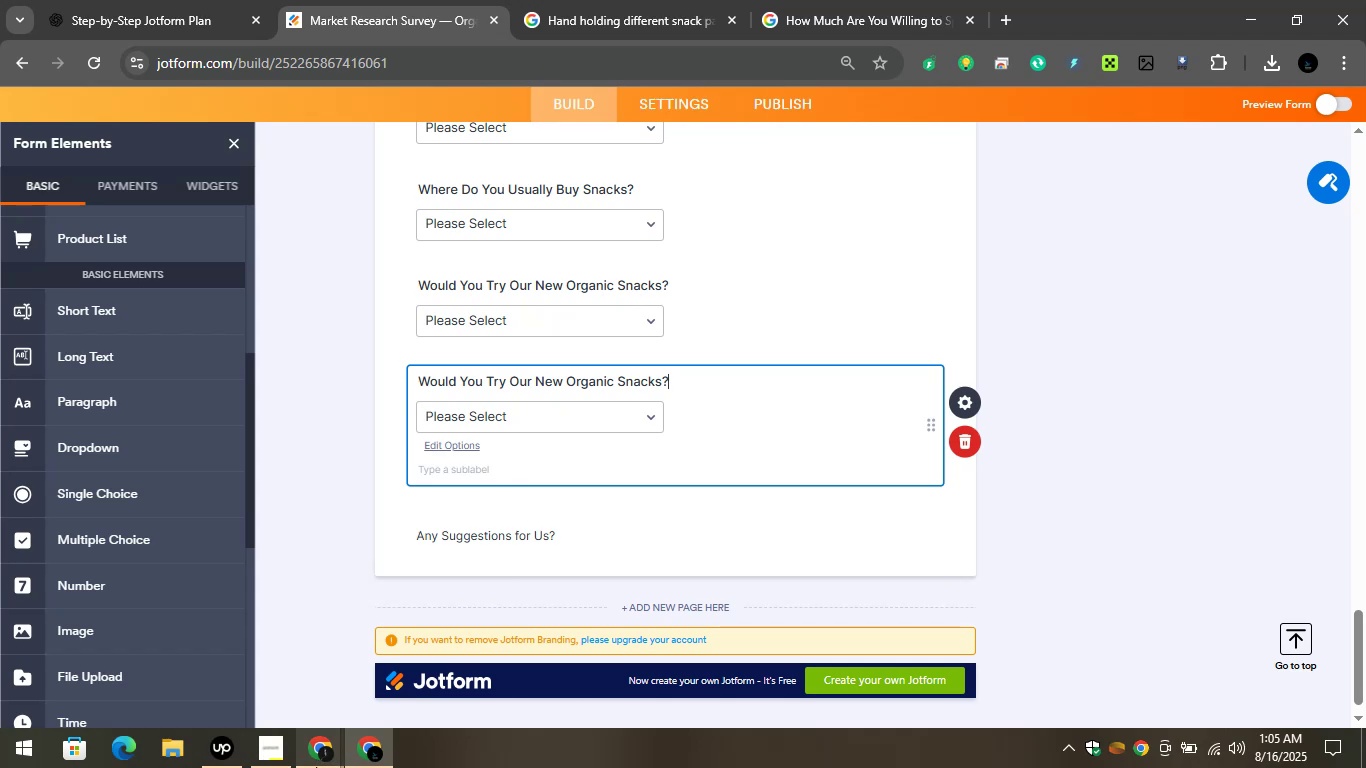 
left_click_drag(start_coordinate=[322, 750], to_coordinate=[327, 749])
 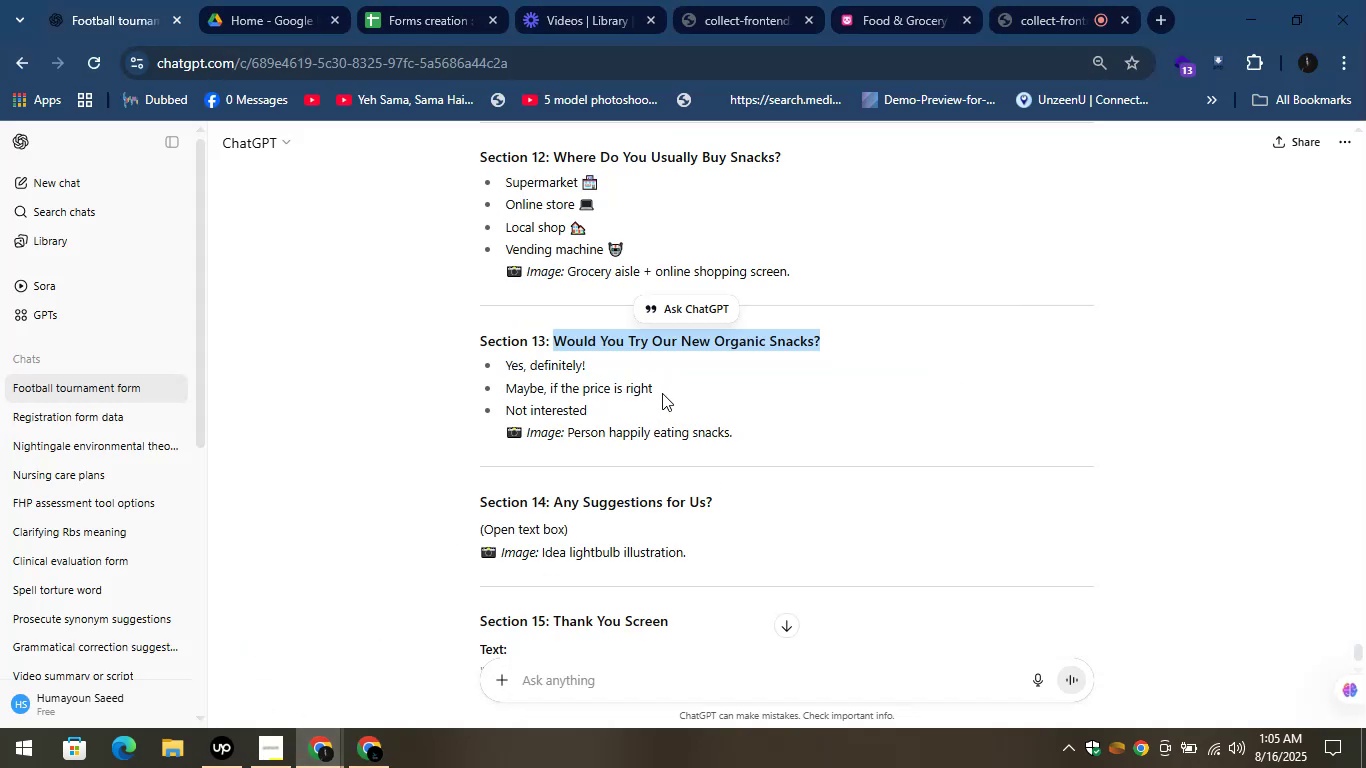 
left_click_drag(start_coordinate=[594, 405], to_coordinate=[491, 358])
 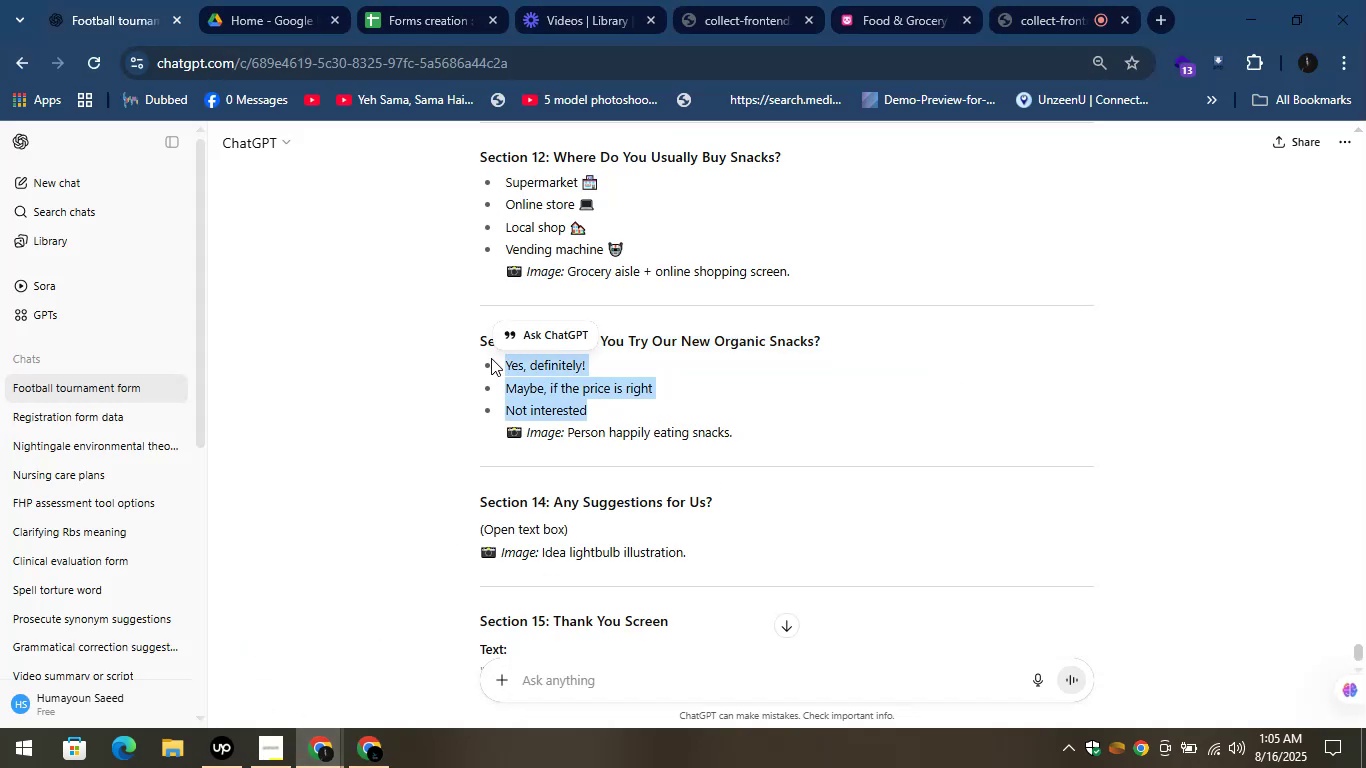 
key(Control+C)
 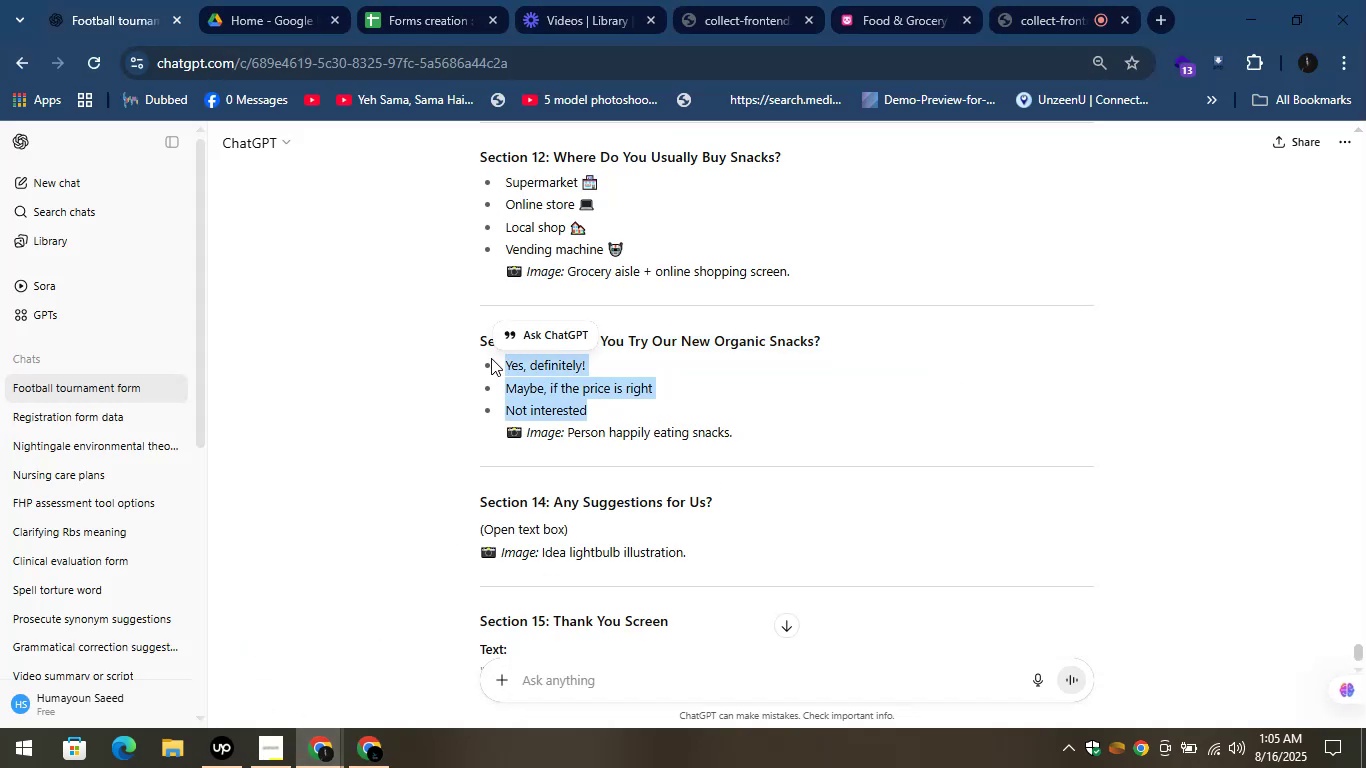 
key(Control+C)
 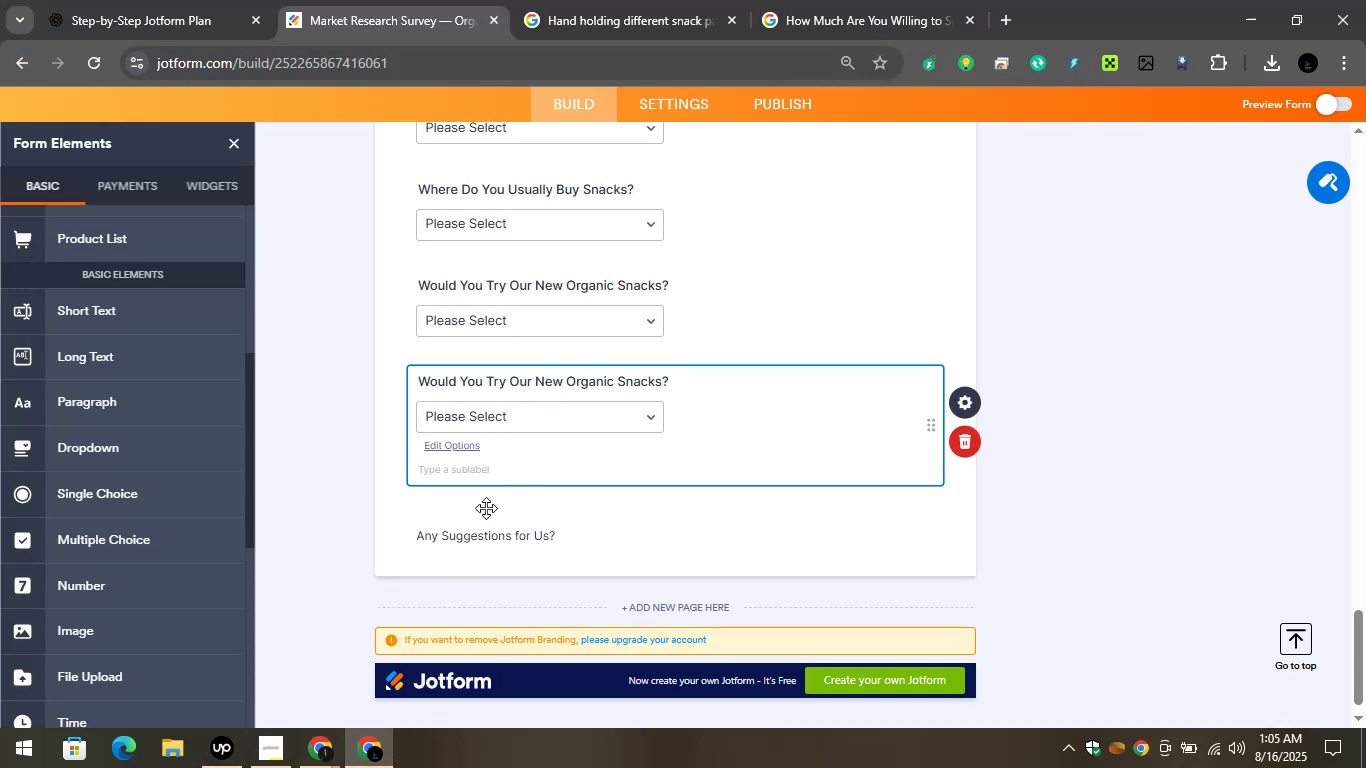 
wait(5.21)
 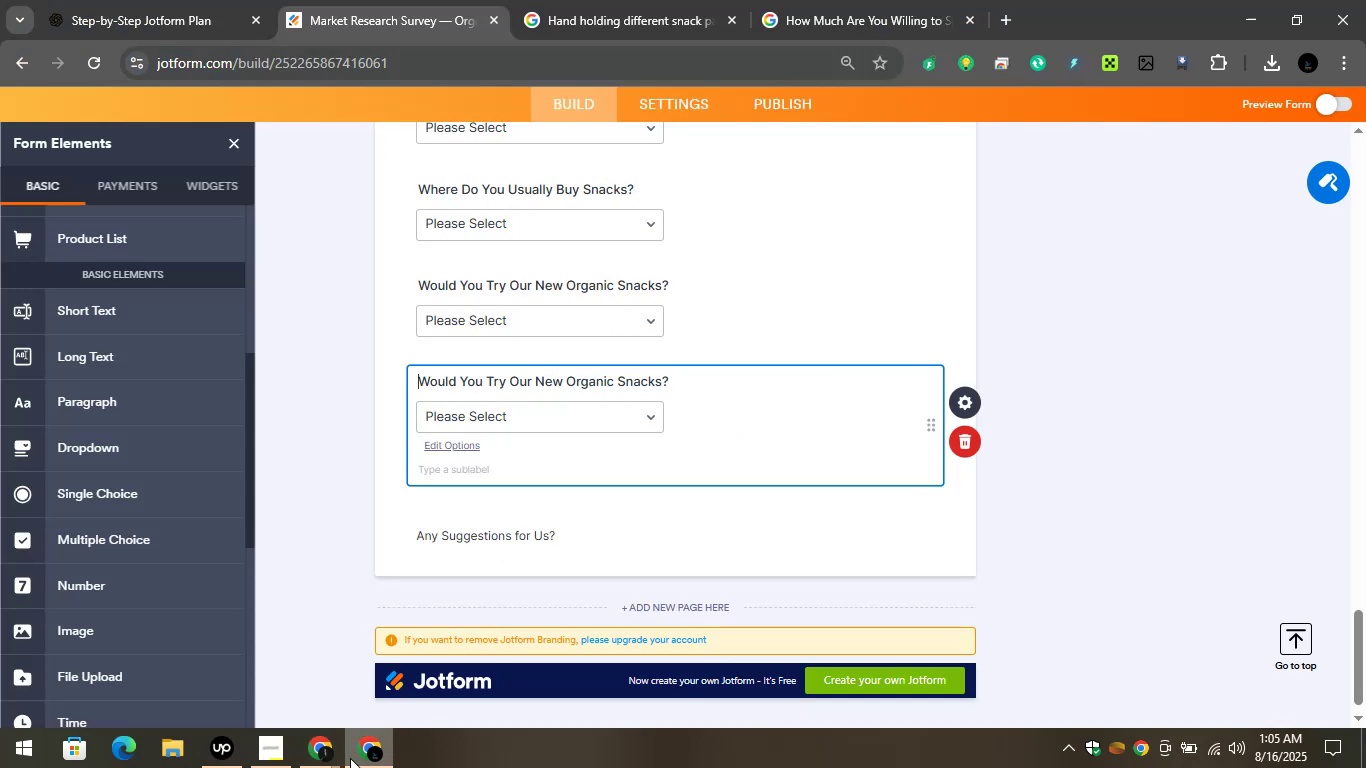 
hold_key(key=ControlLeft, duration=0.79)
left_click([483, 468])
 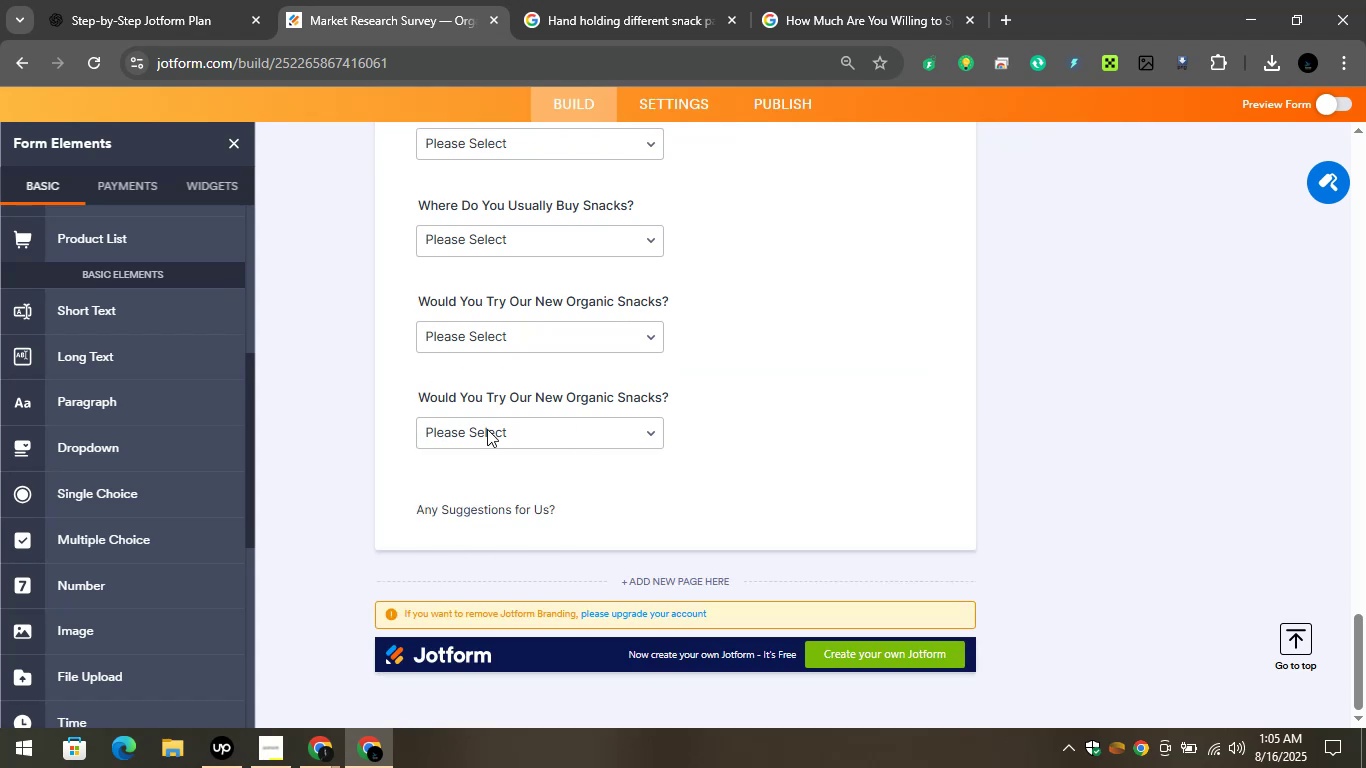 
left_click([487, 429])
 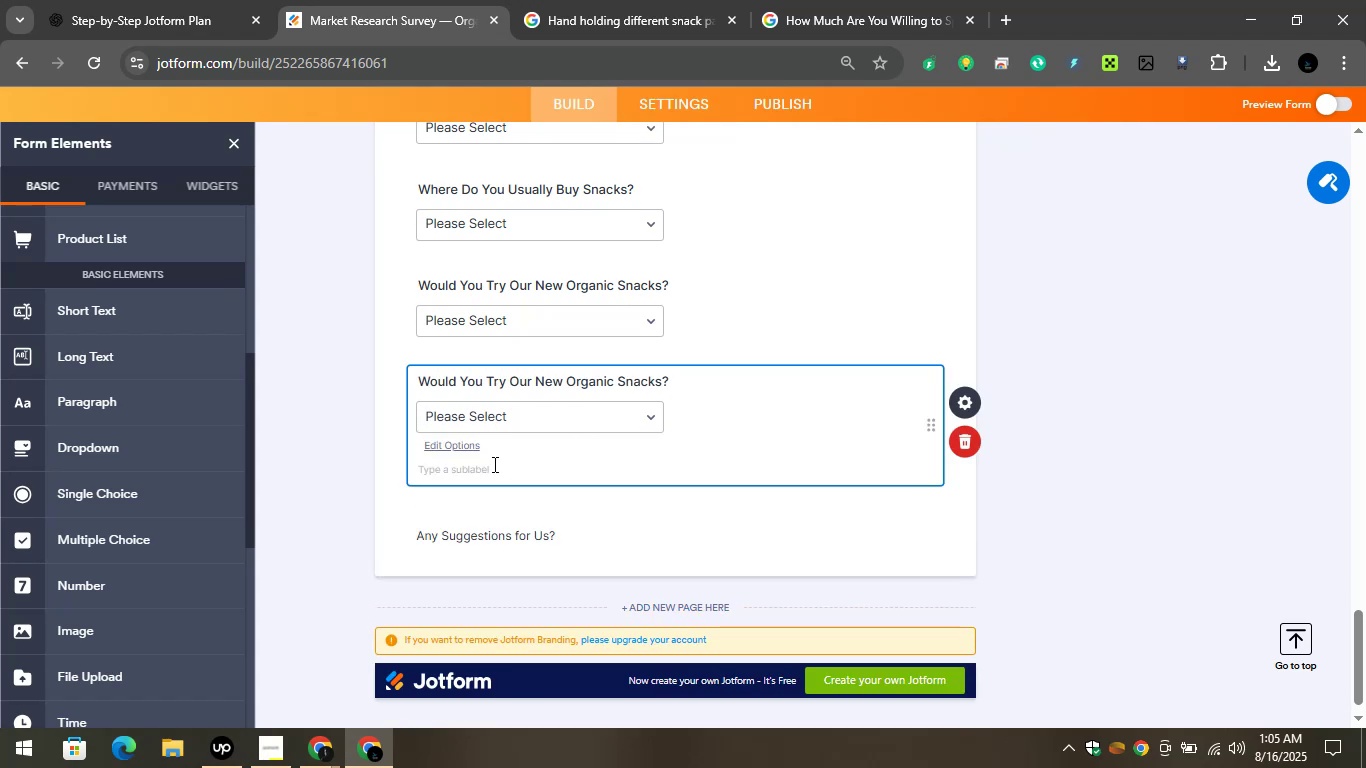 
key(Control+ControlLeft)
 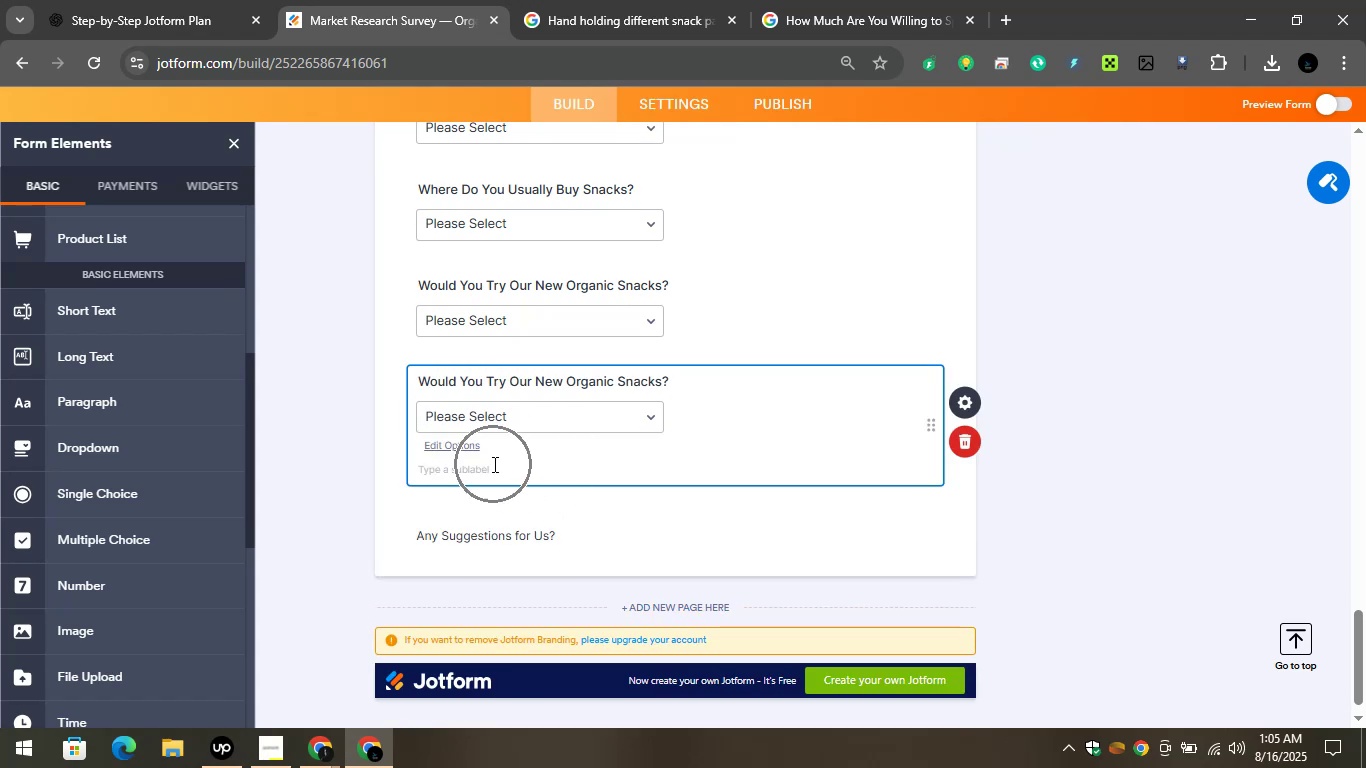 
left_click([493, 464])
 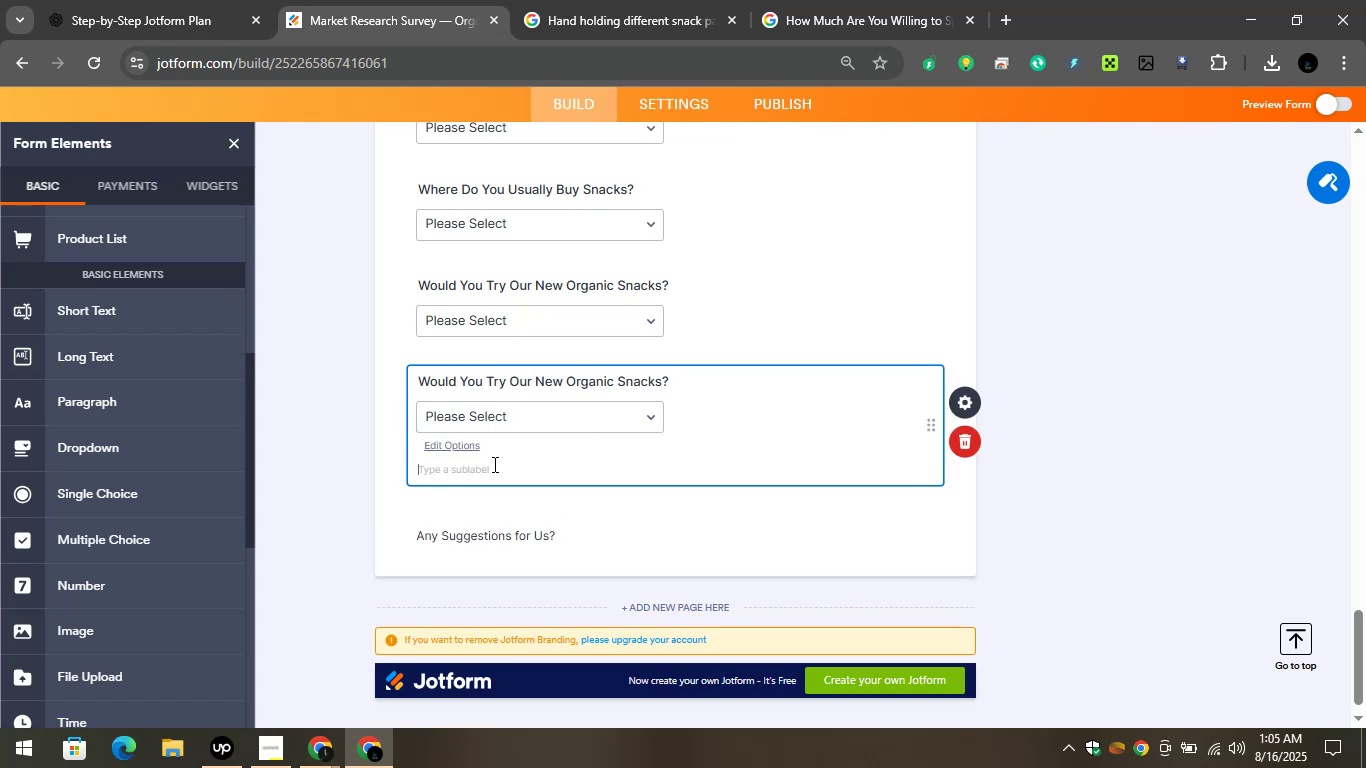 
key(Control+V)
 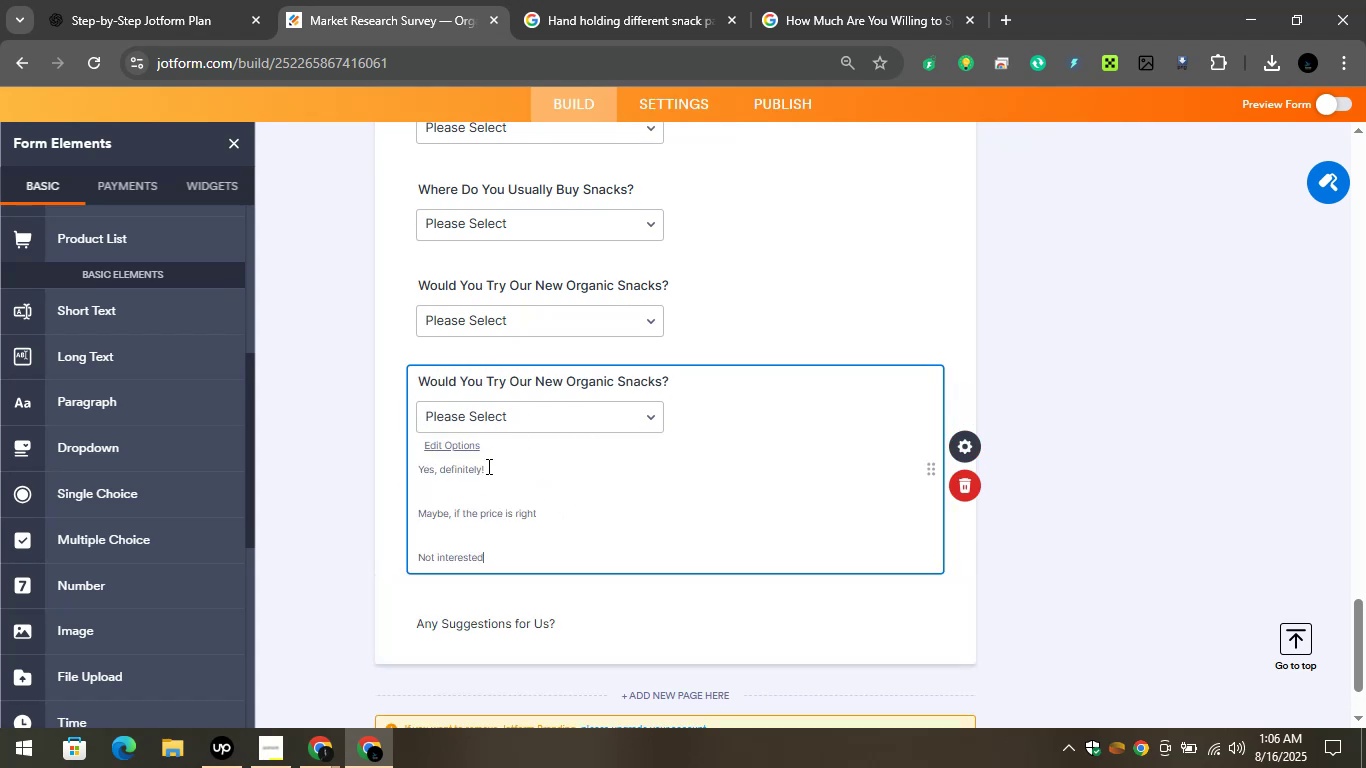 
left_click_drag(start_coordinate=[489, 448], to_coordinate=[472, 448])
 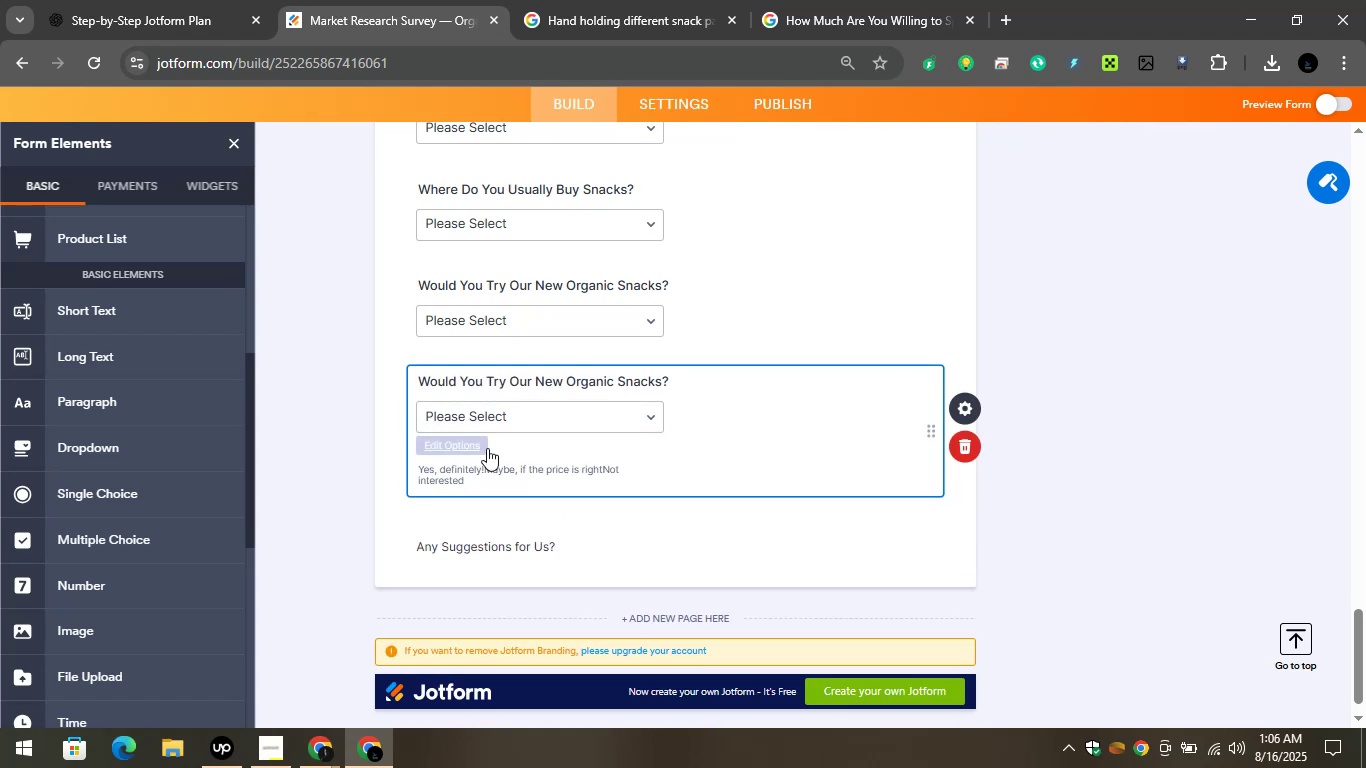 
left_click([490, 520])
 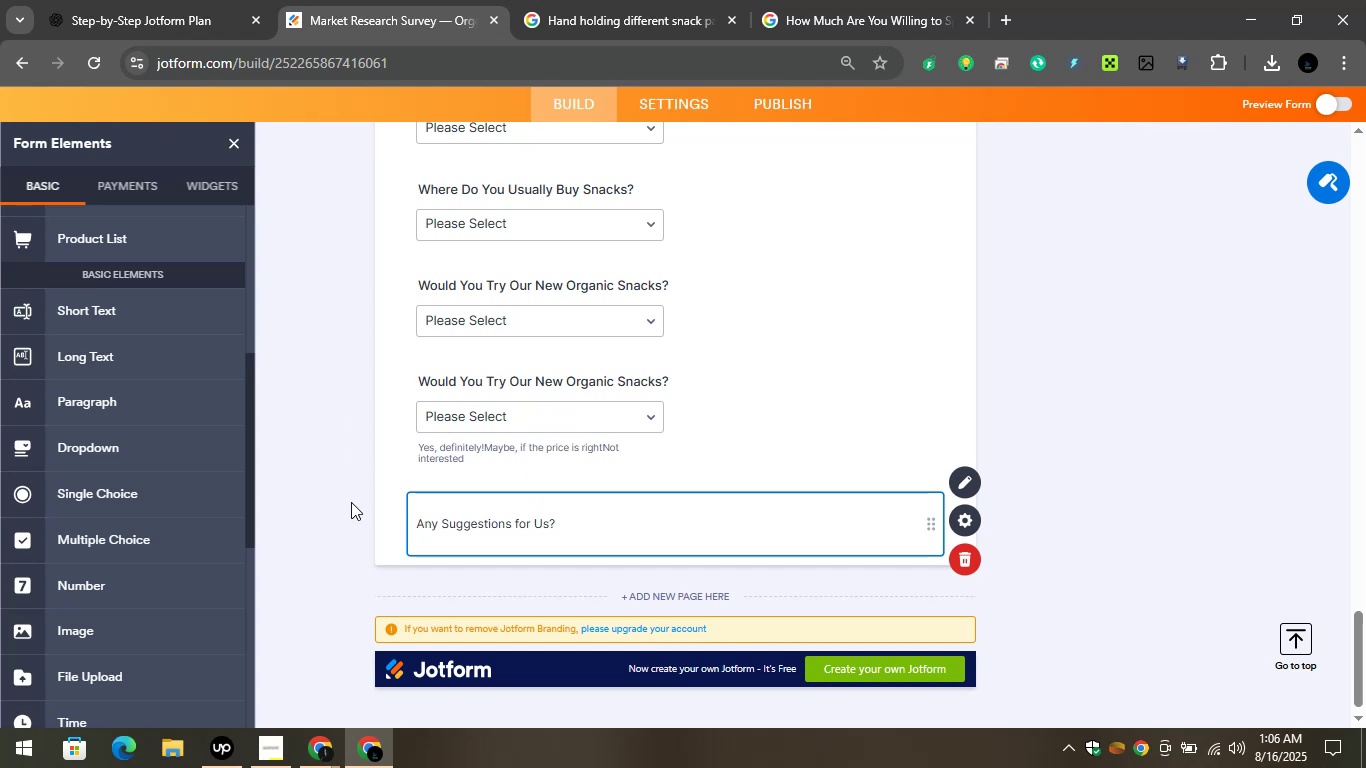 
left_click([322, 758])
 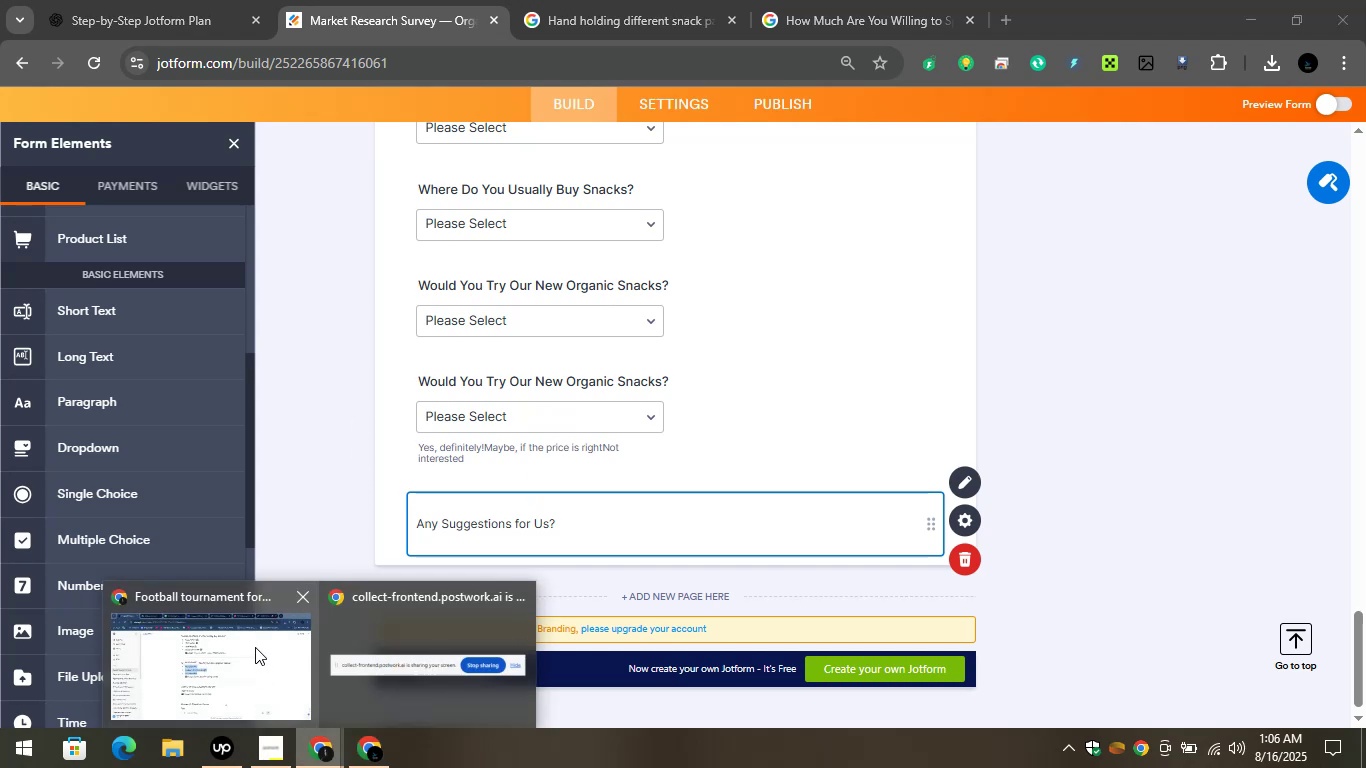 
left_click([255, 646])
 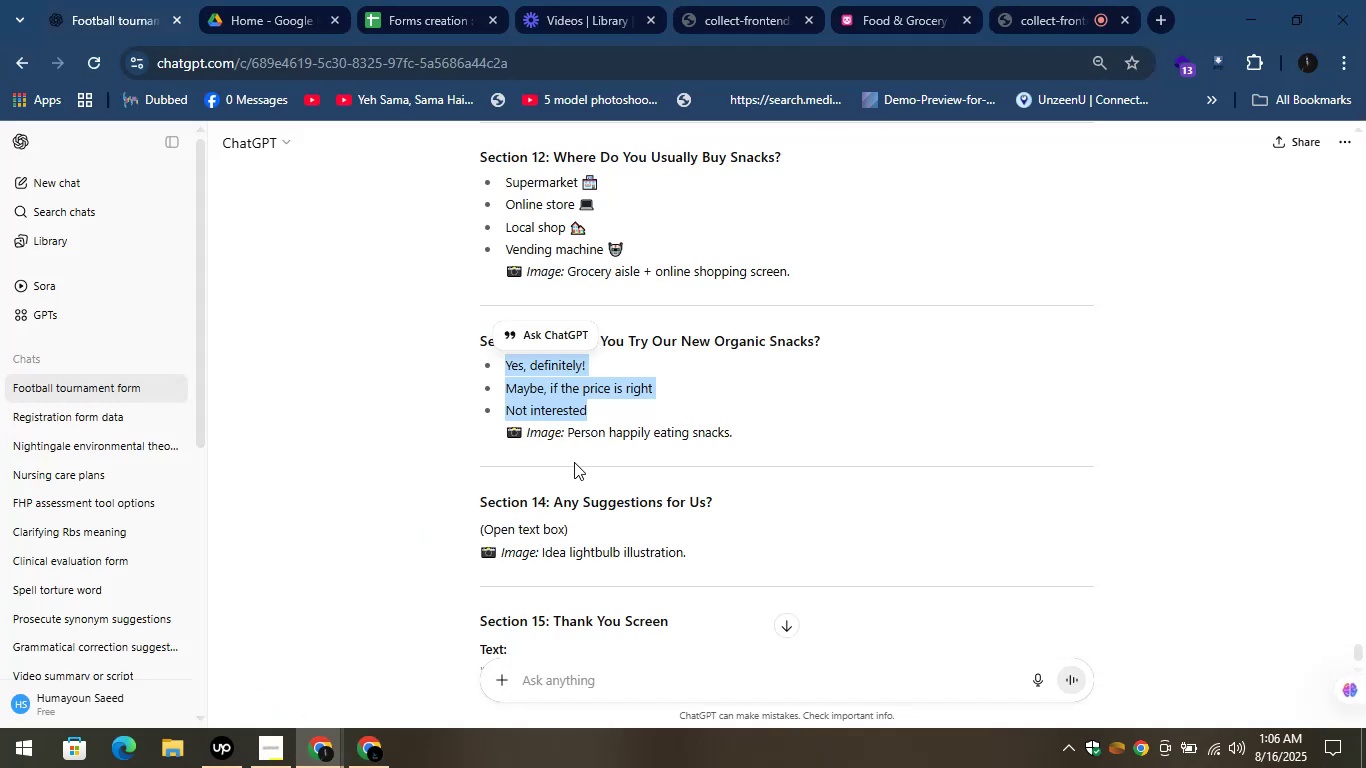 
scroll: coordinate [600, 445], scroll_direction: down, amount: 3.0
 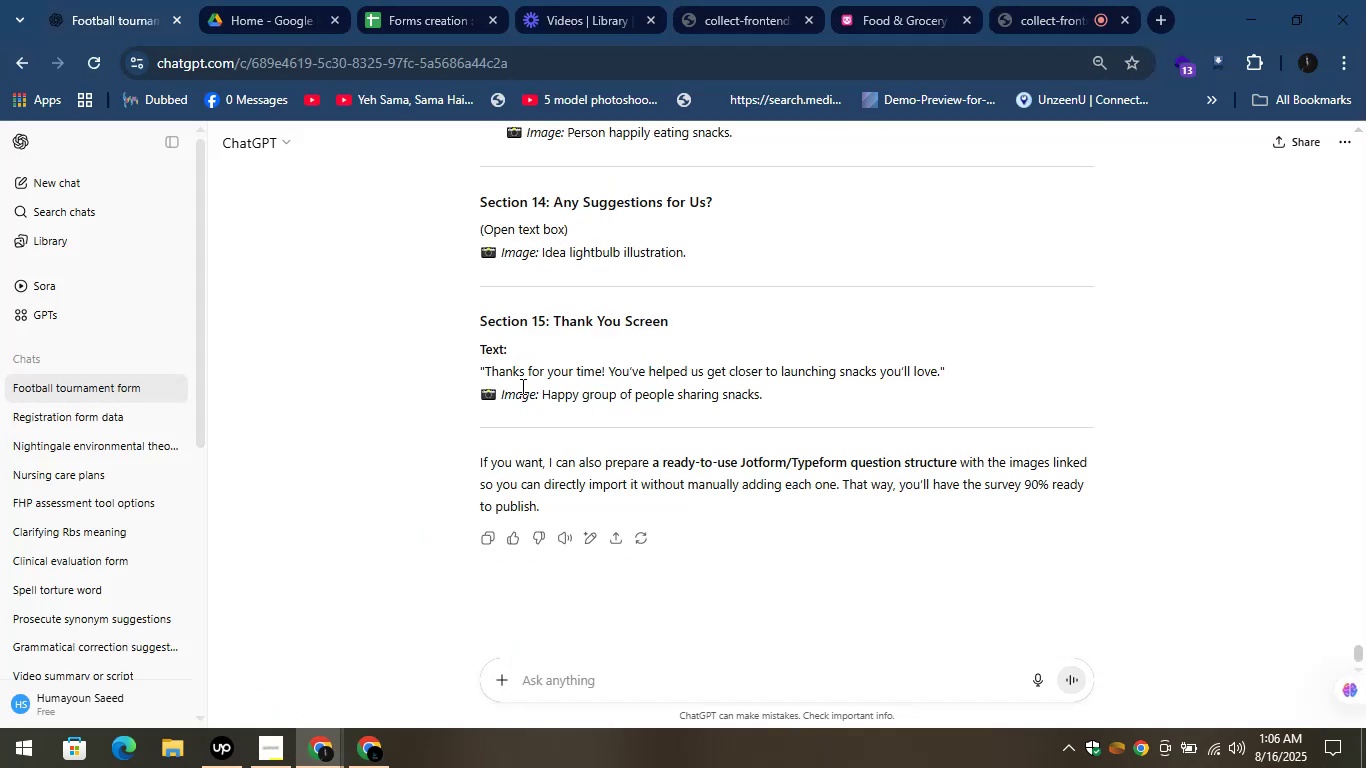 
left_click_drag(start_coordinate=[486, 376], to_coordinate=[948, 375])
 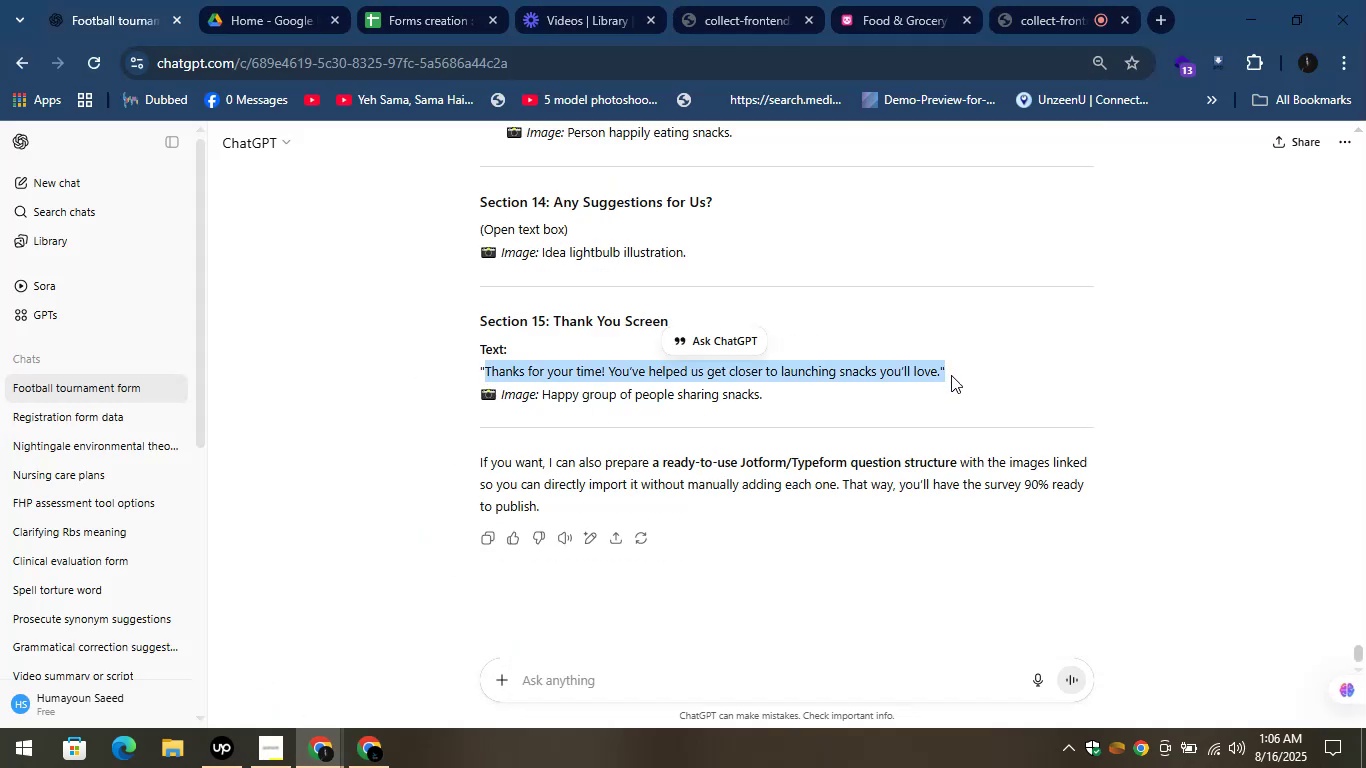 
key(Control+C)
 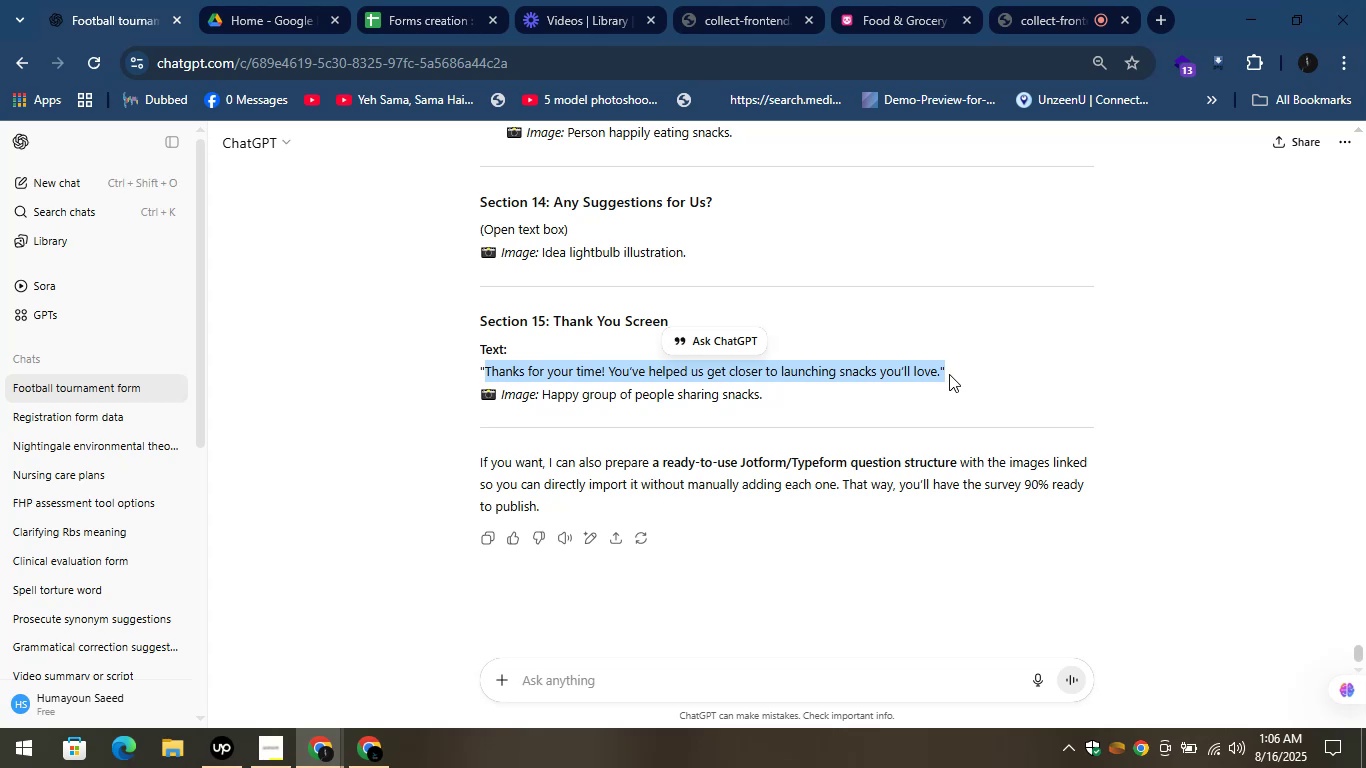 
key(Control+C)
 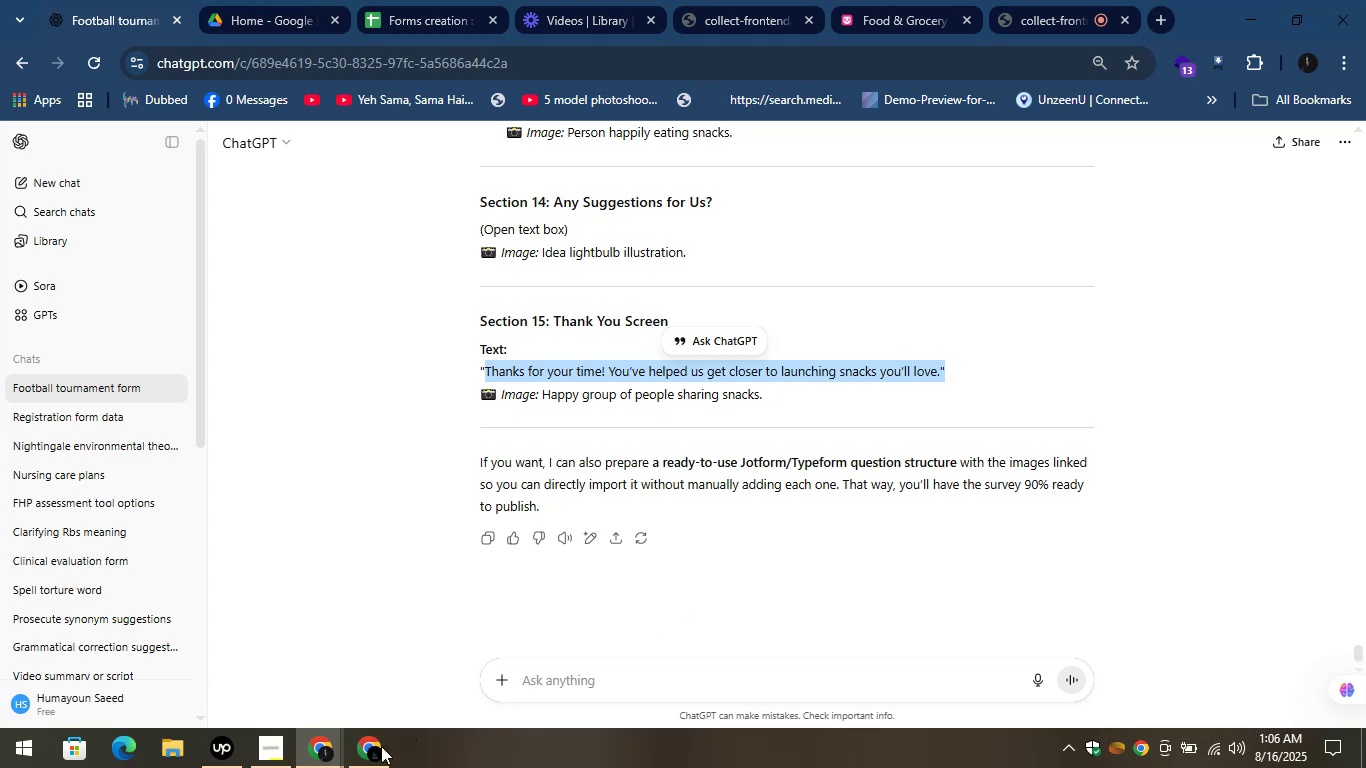 
left_click([364, 754])
 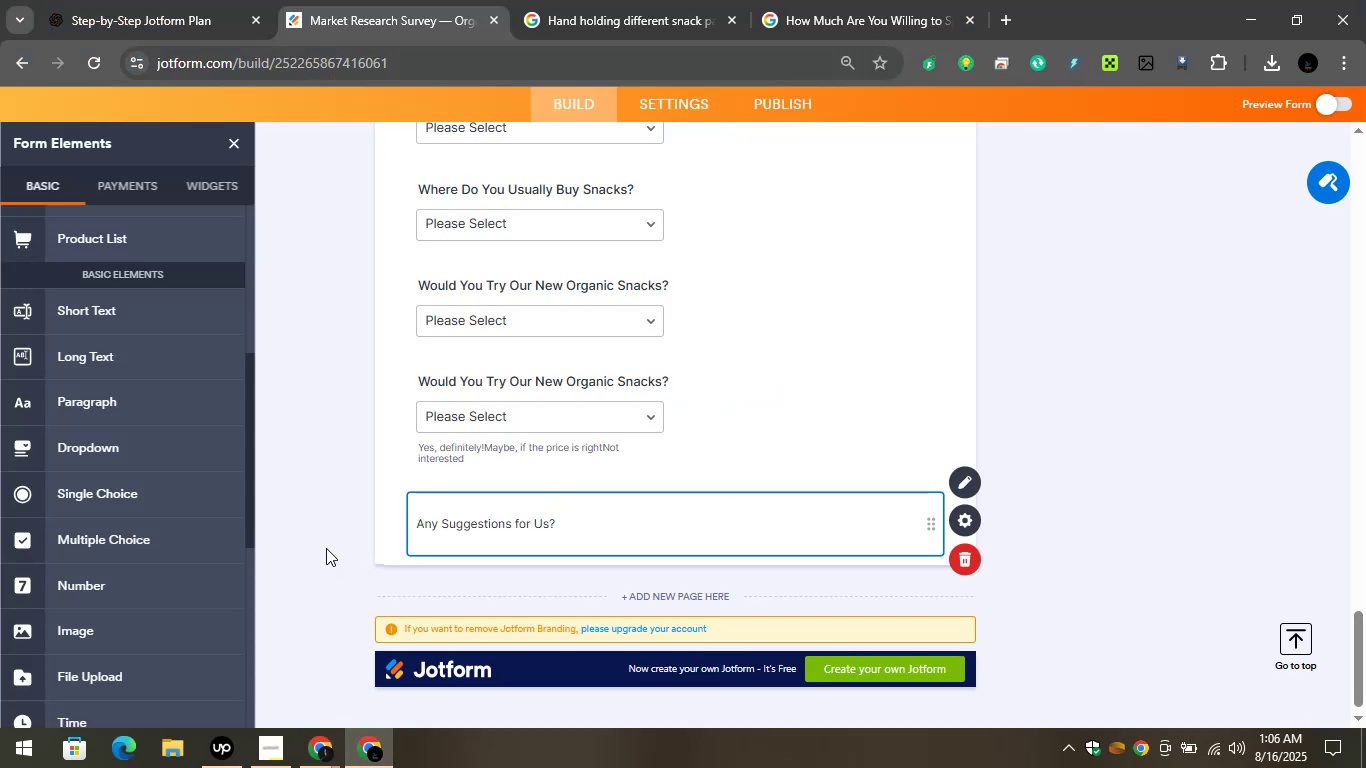 
scroll: coordinate [171, 363], scroll_direction: up, amount: 6.0
 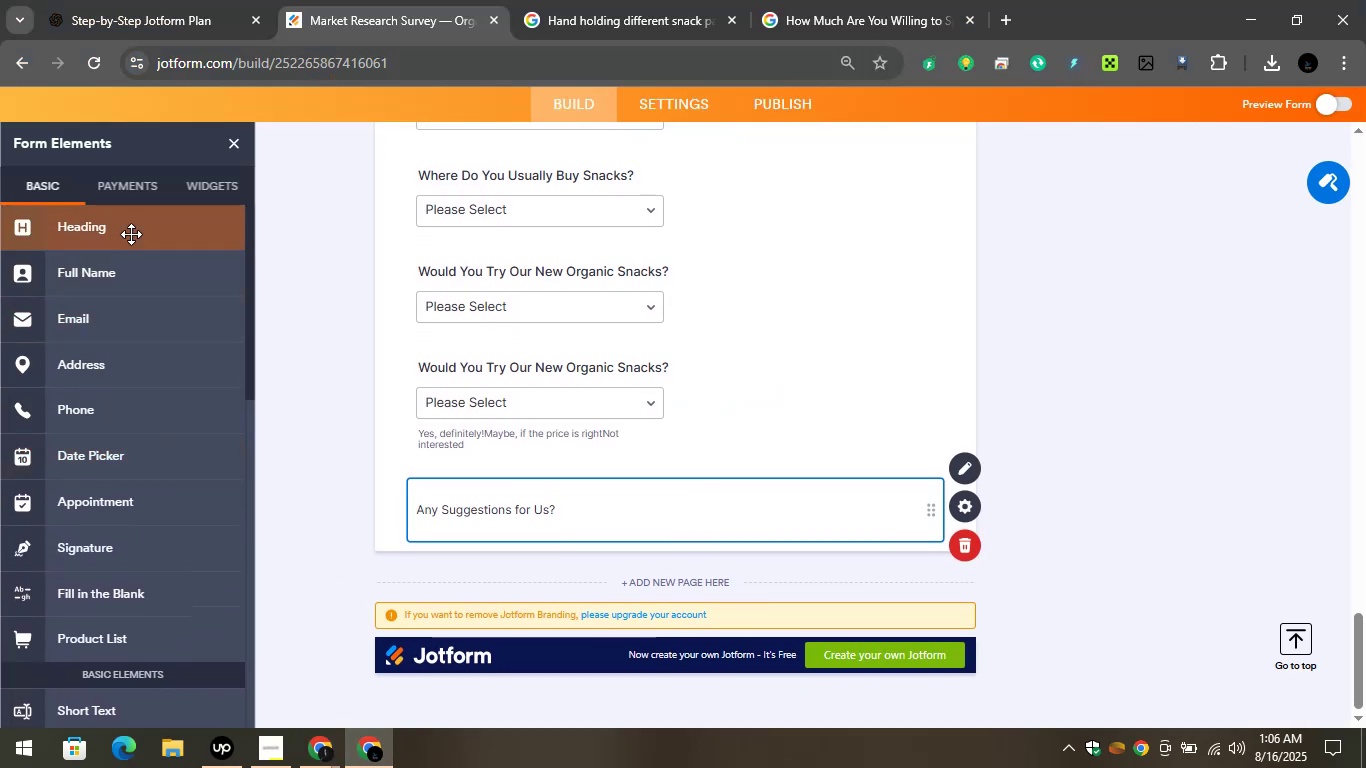 
left_click_drag(start_coordinate=[130, 228], to_coordinate=[498, 556])
 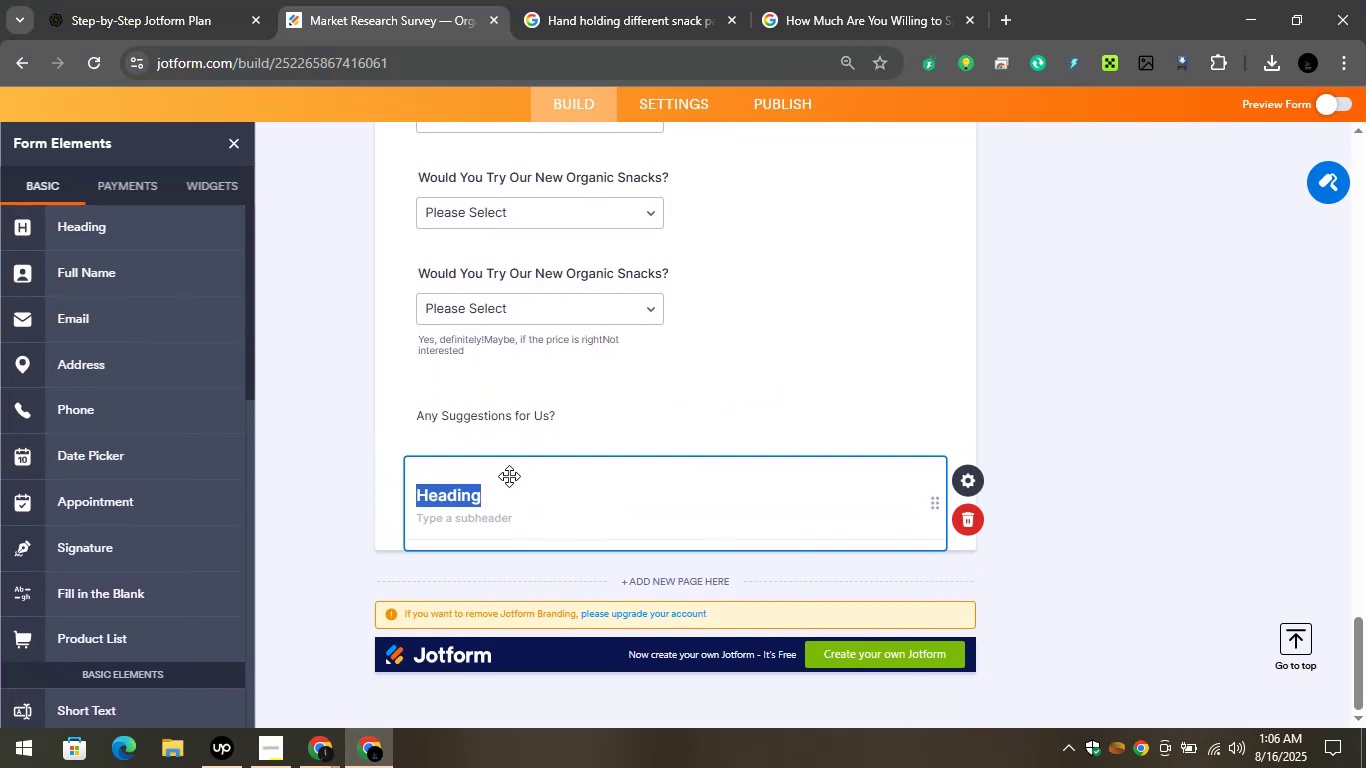 
key(Control+V)
 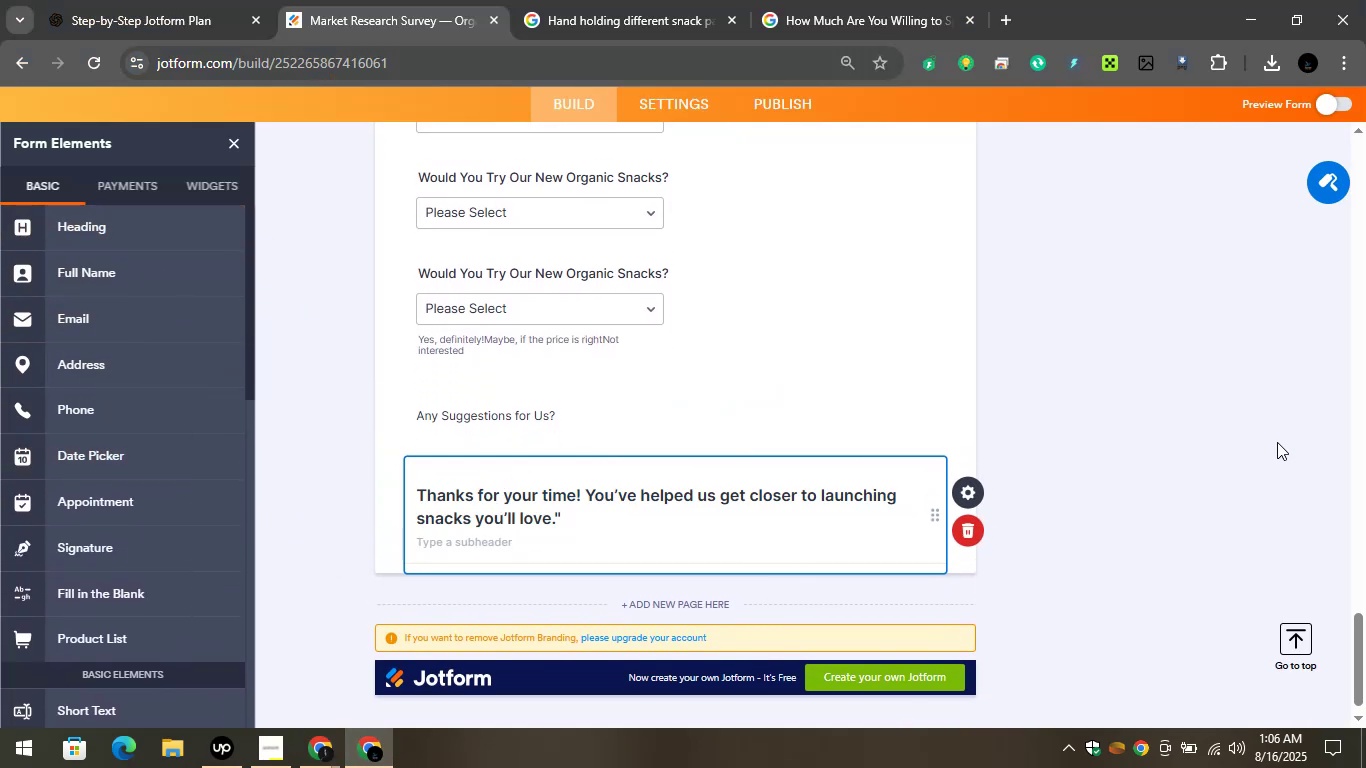 
scroll: coordinate [854, 347], scroll_direction: up, amount: 3.0
 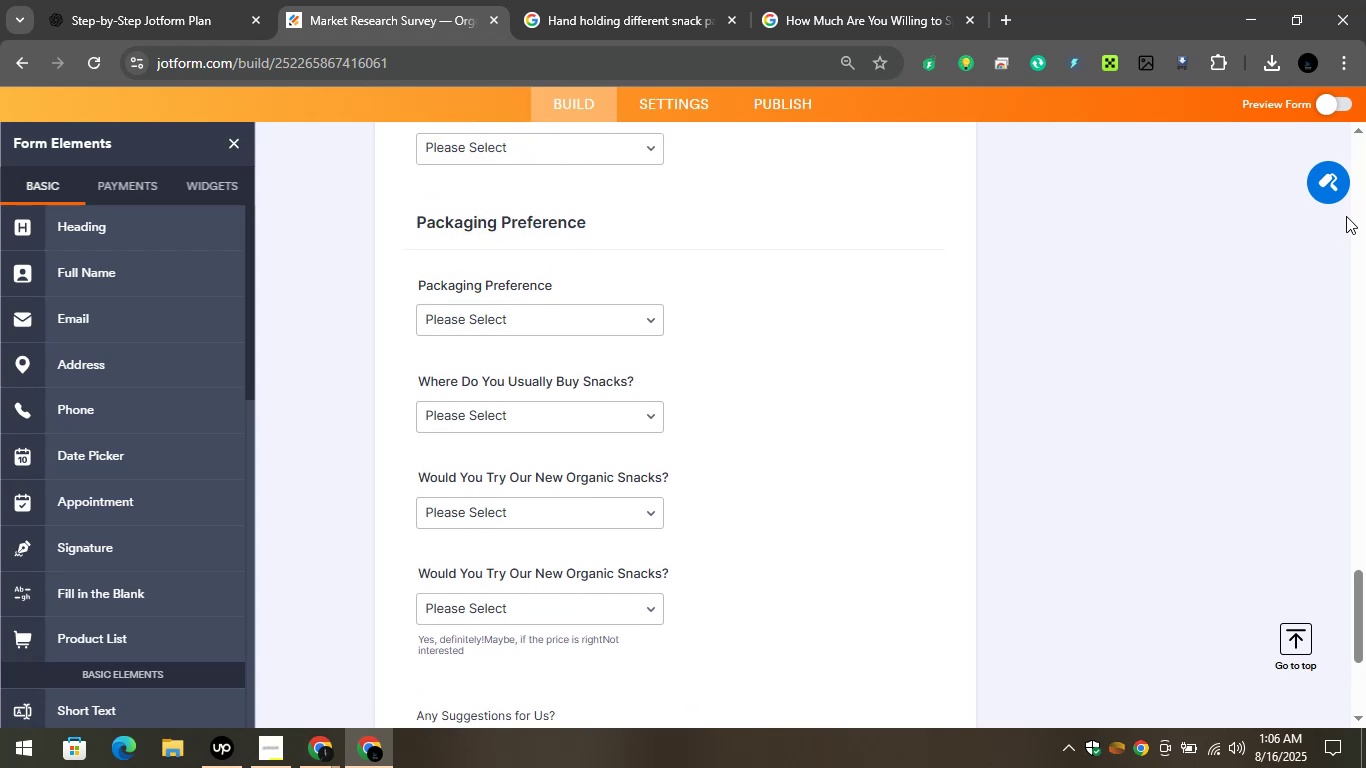 
mouse_move([1313, 183])
 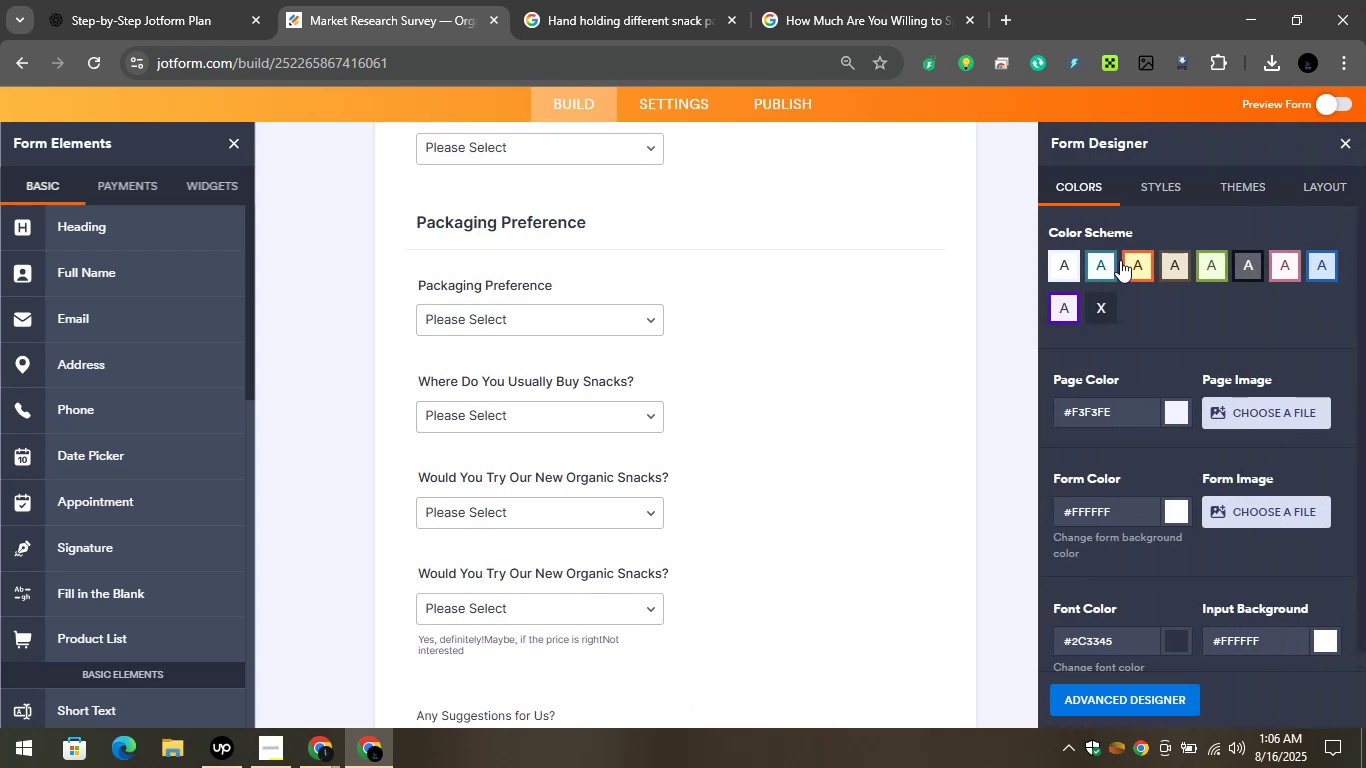 
left_click([1140, 260])
 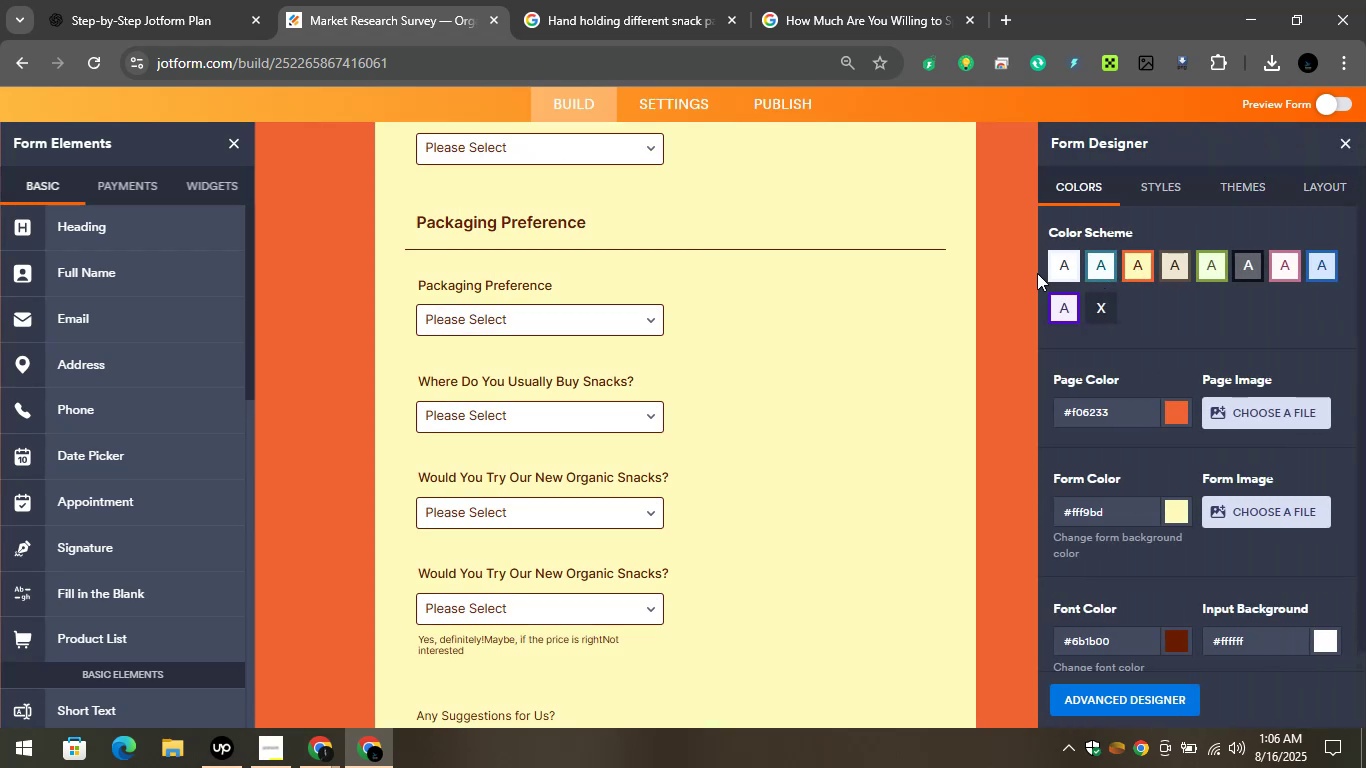 
left_click([1030, 271])
 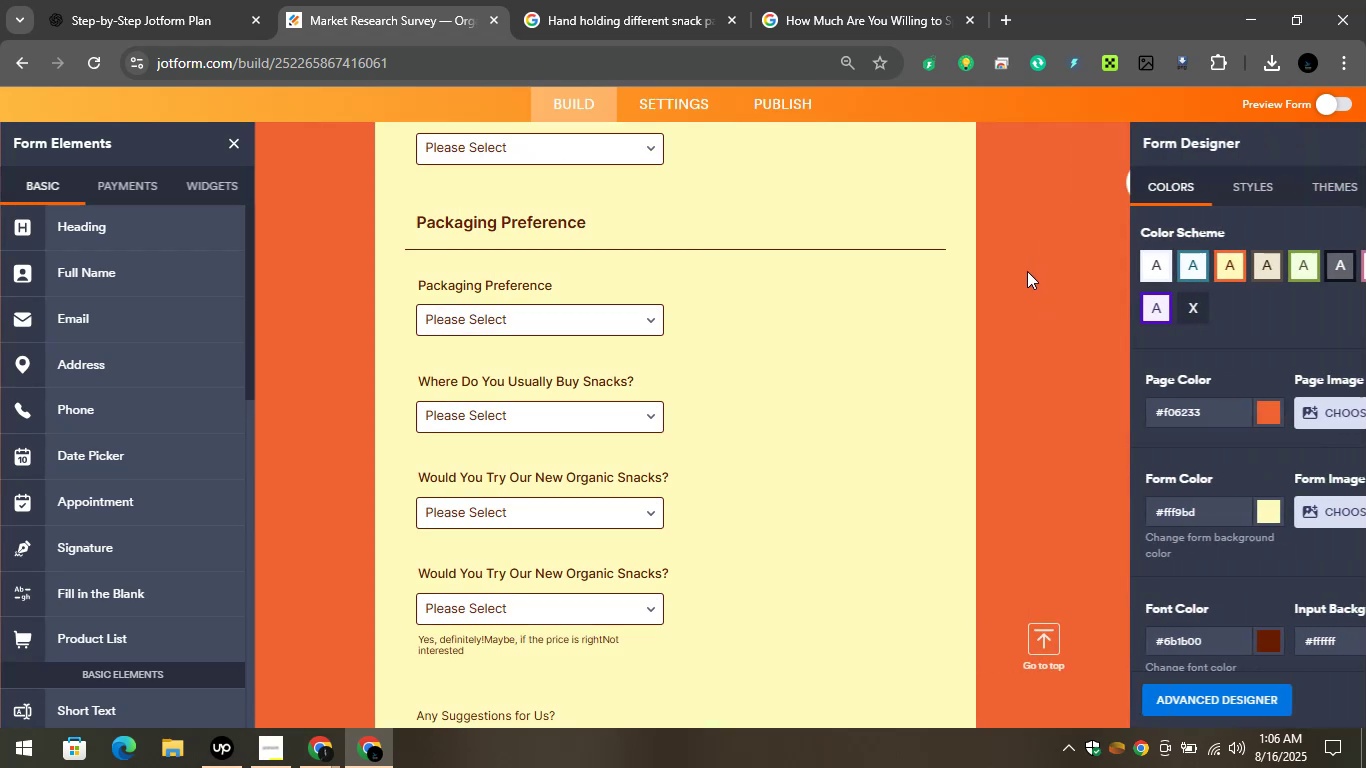 
scroll: coordinate [1027, 271], scroll_direction: up, amount: 2.0
 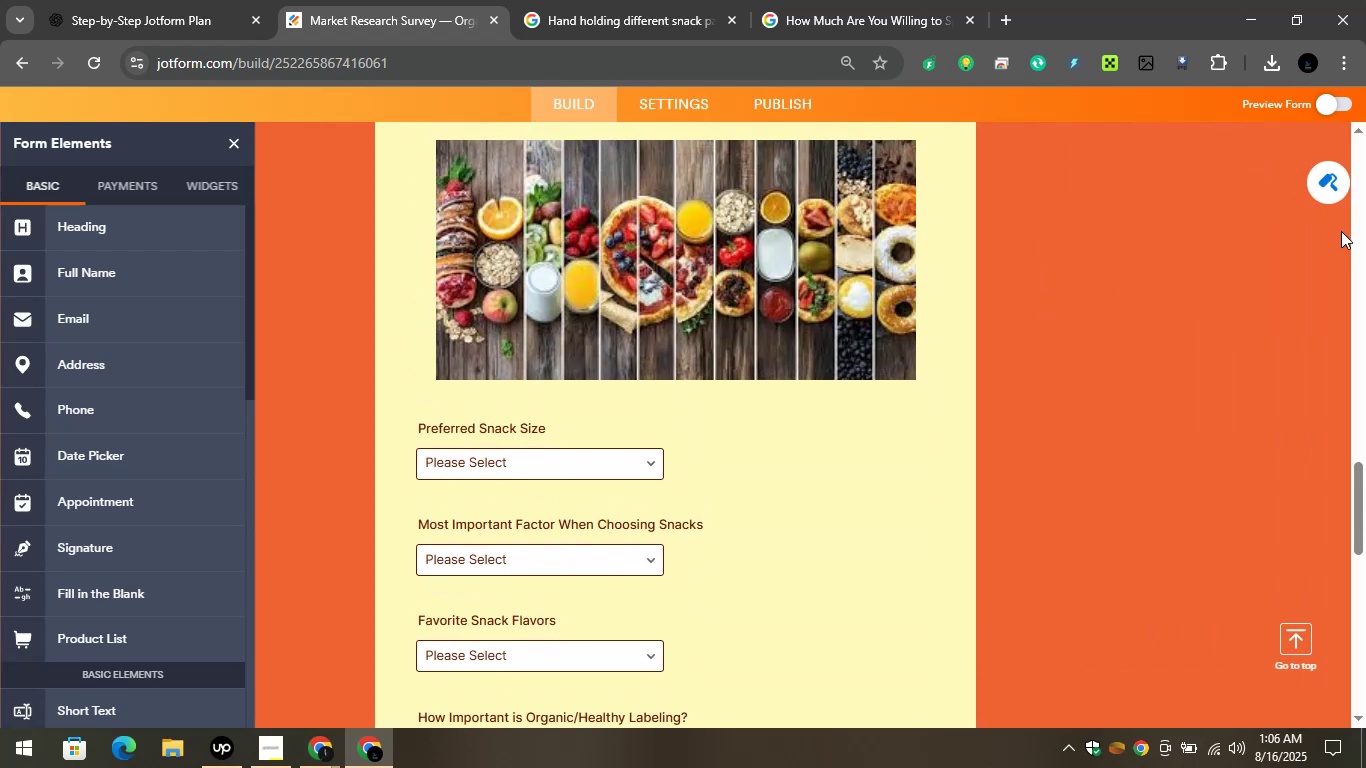 
mouse_move([1308, 209])
 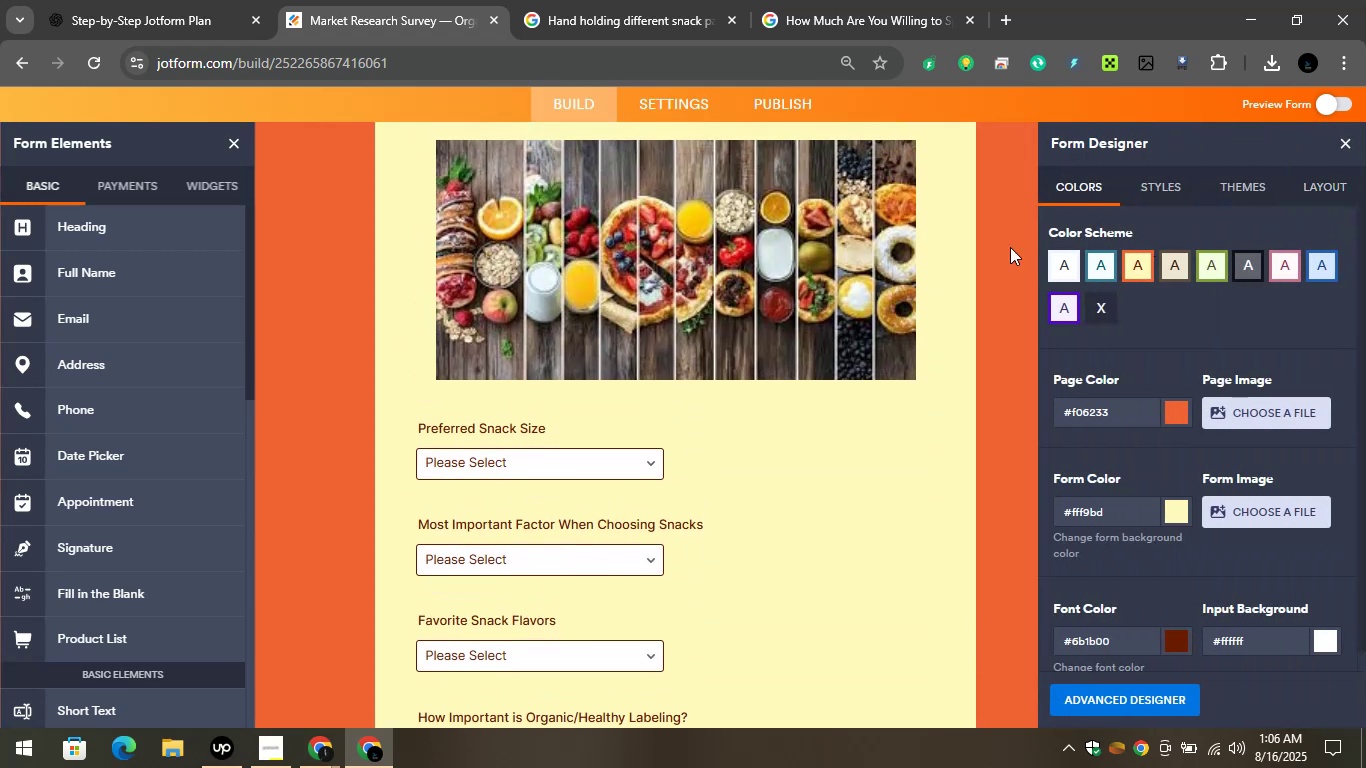 